 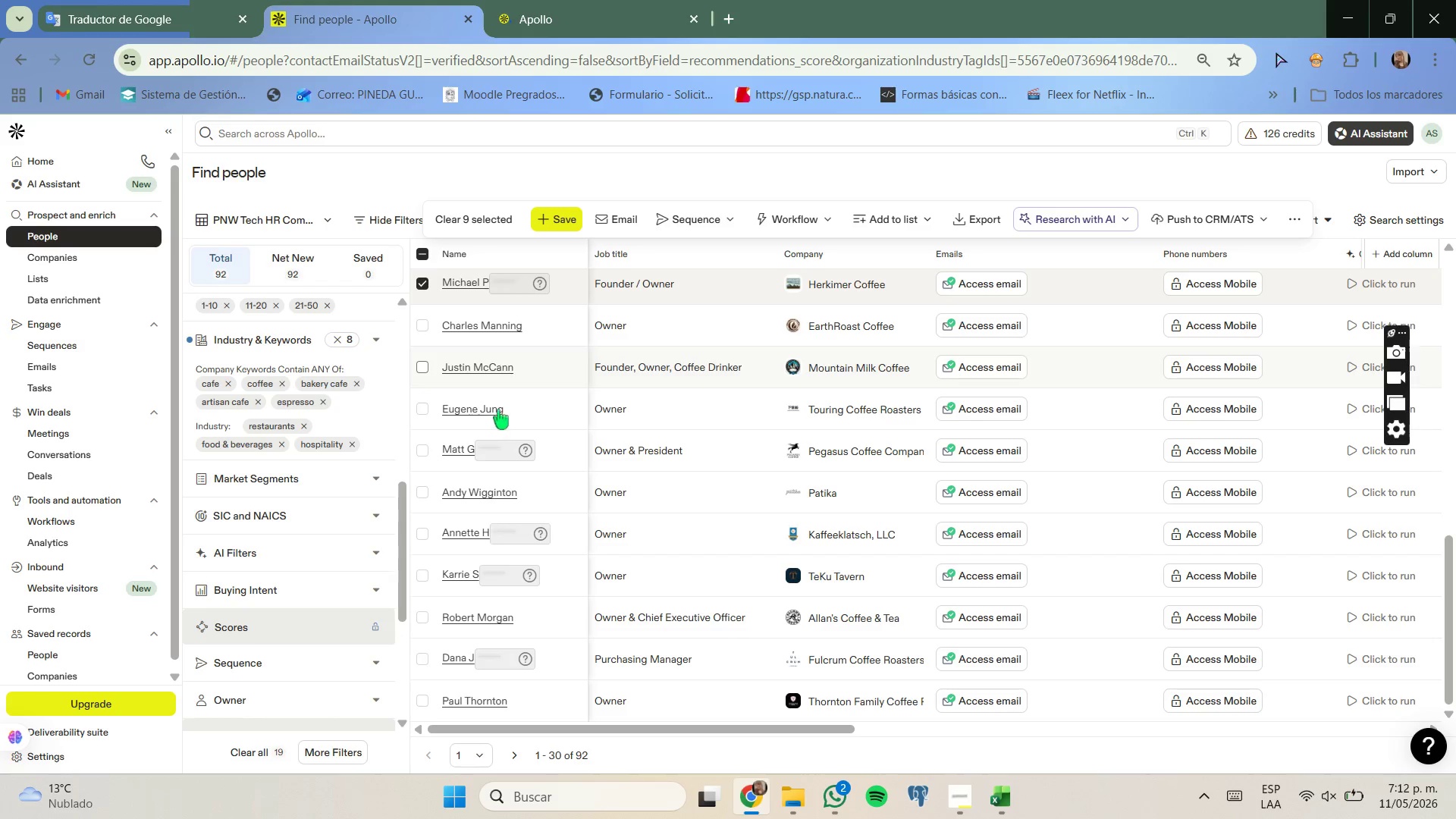 
left_click([741, 794])
 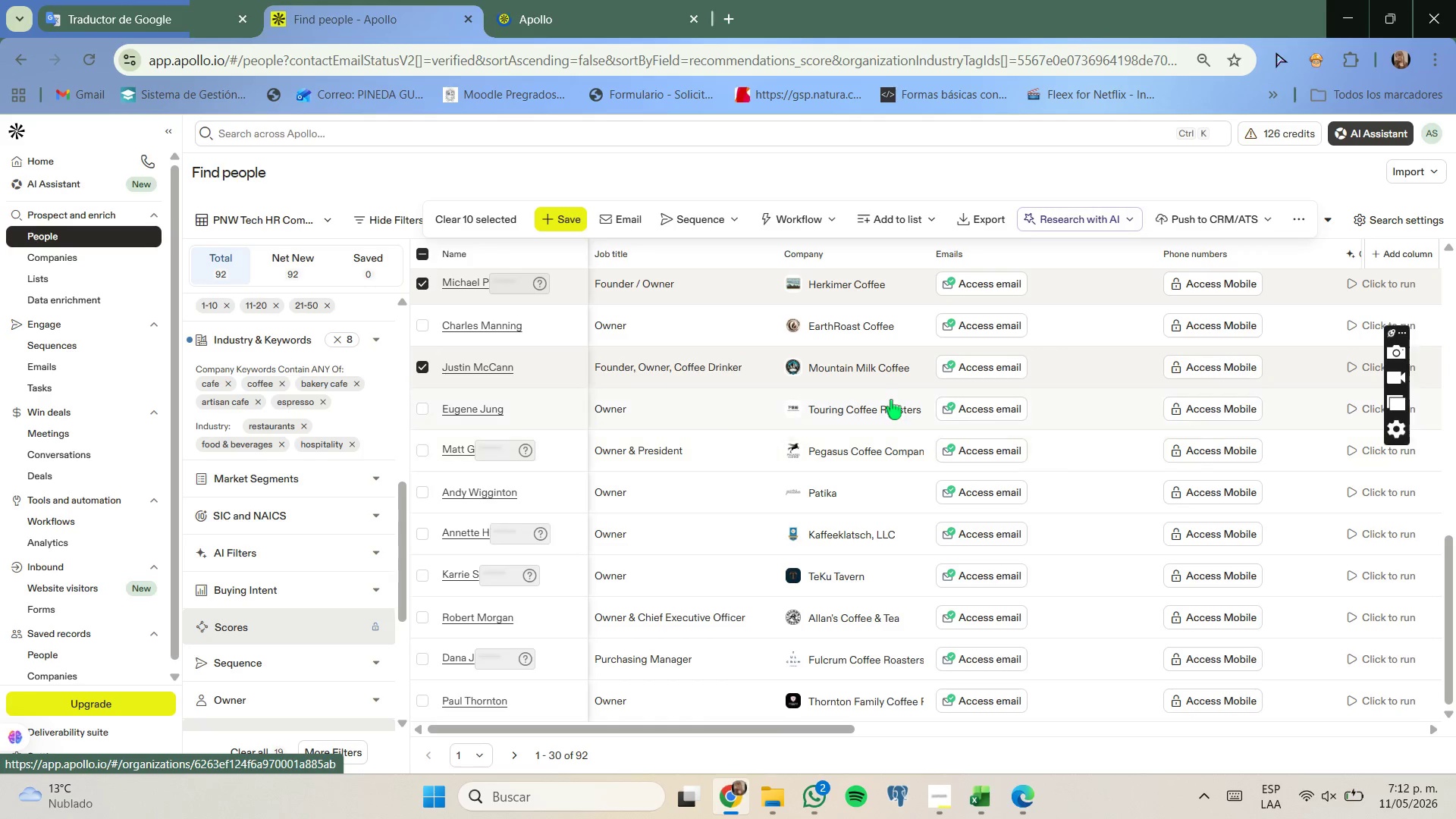 
right_click([897, 412])
 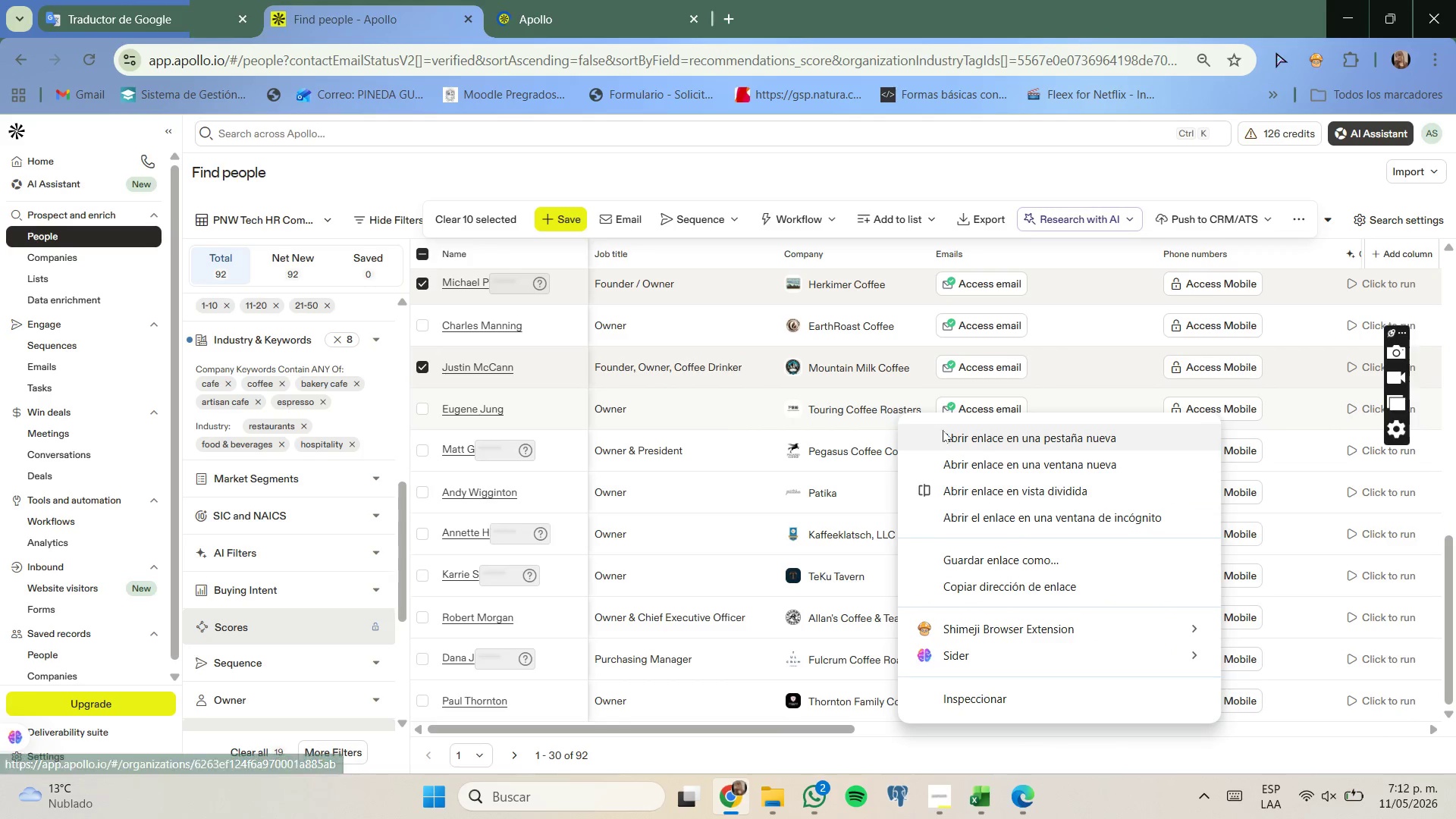 
left_click([949, 435])
 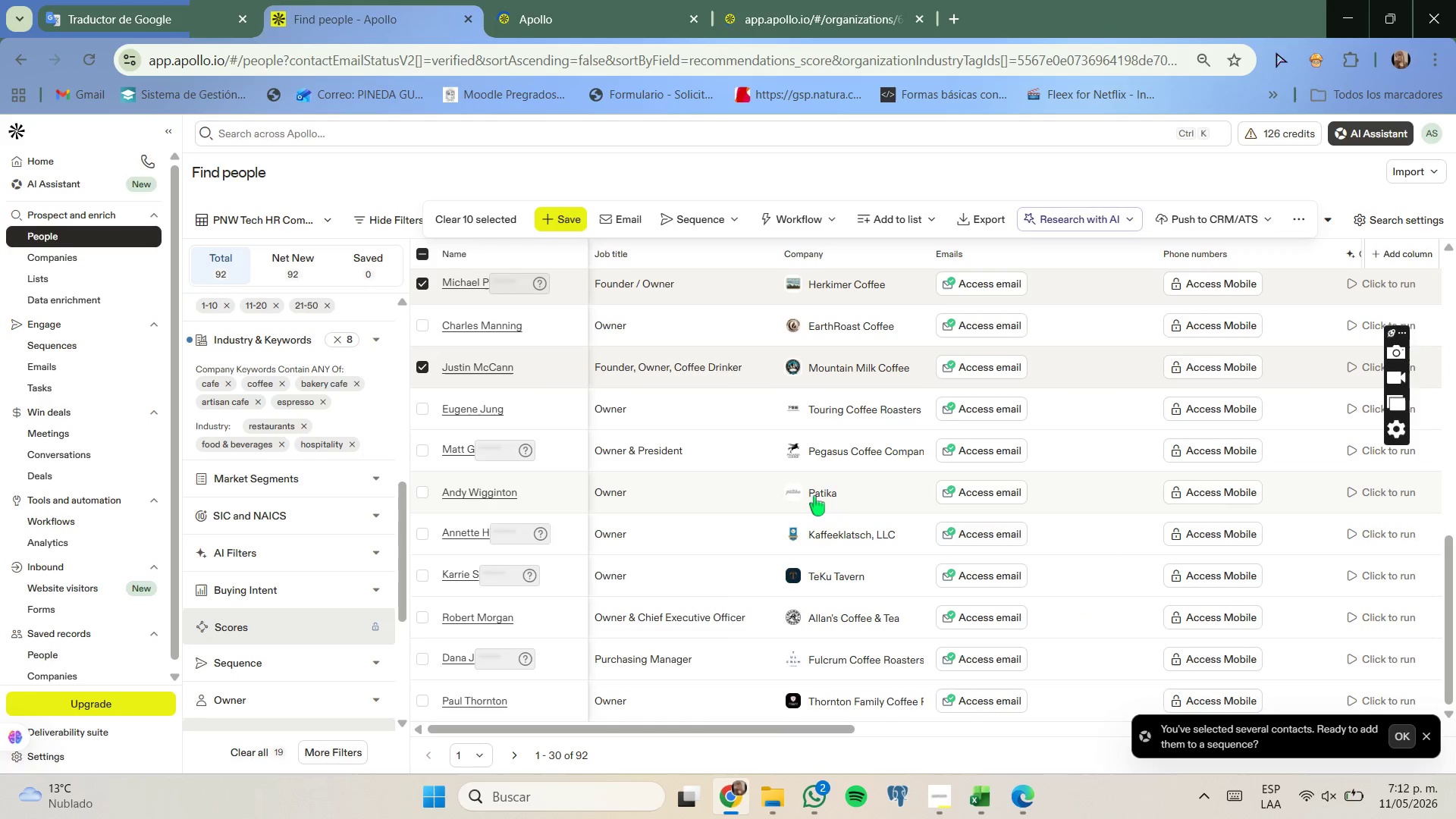 
right_click([819, 497])
 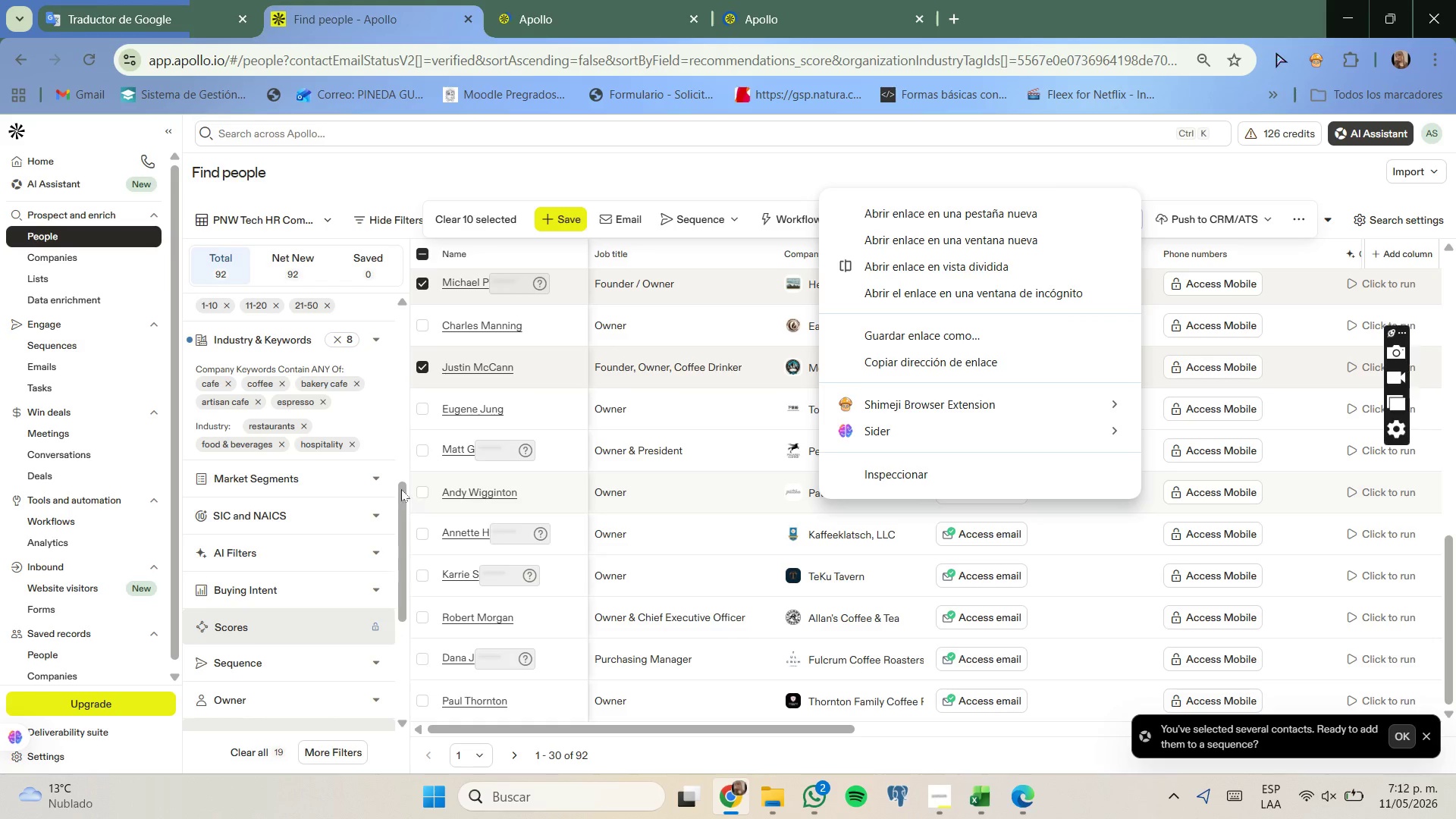 
left_click([420, 495])
 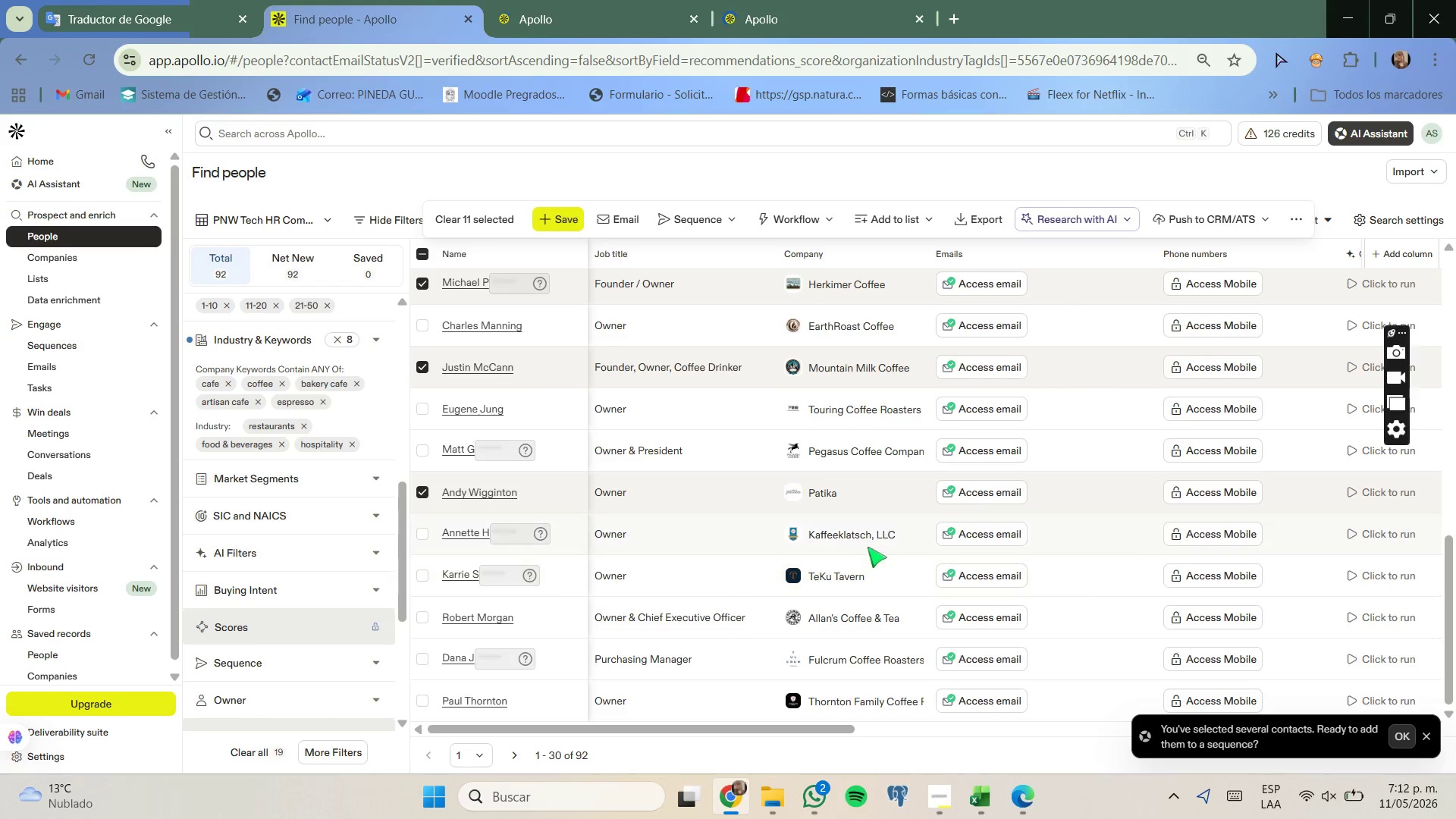 
right_click([848, 535])
 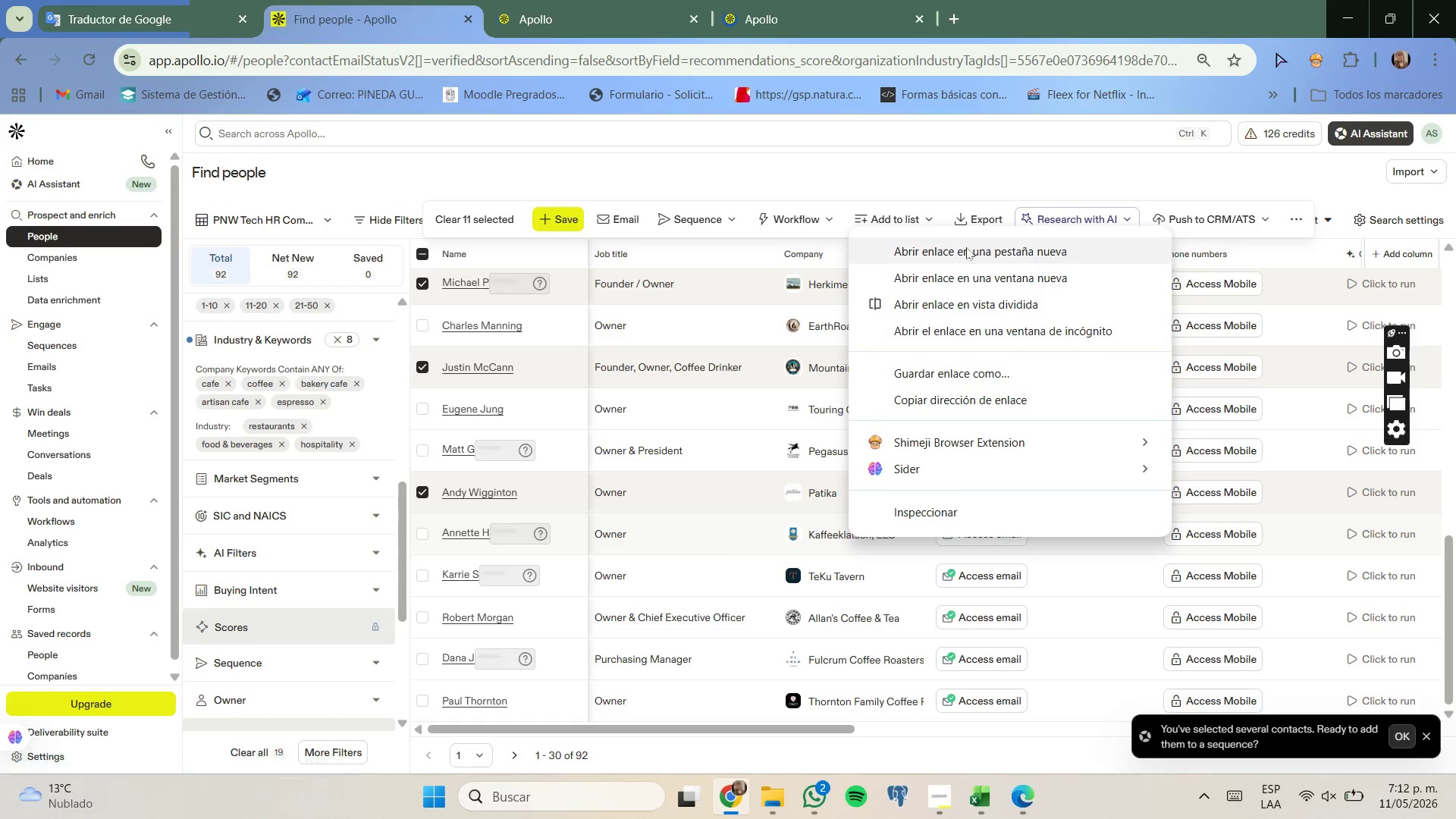 
left_click([968, 243])
 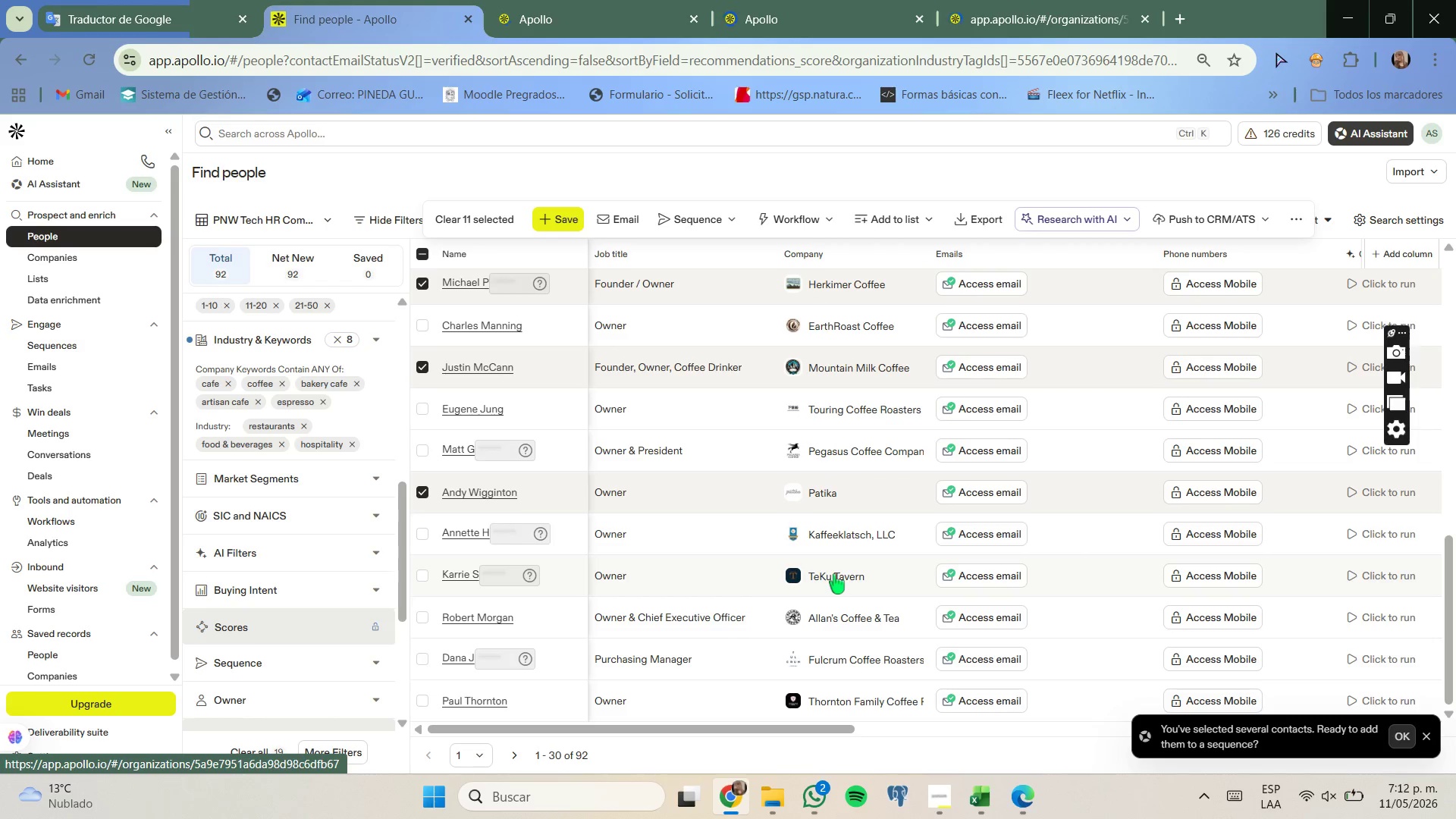 
scroll: coordinate [835, 587], scroll_direction: down, amount: 2.0
 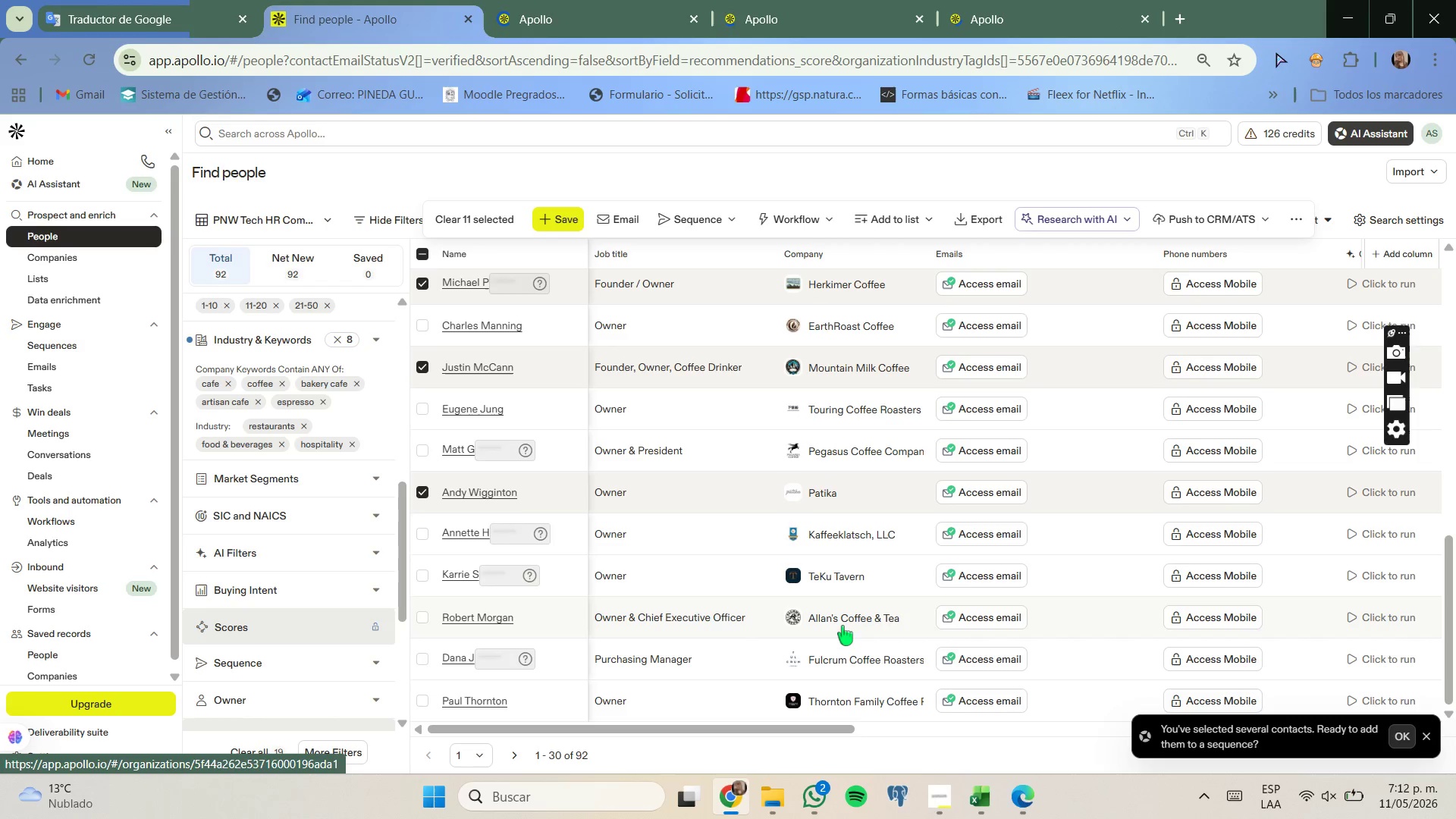 
right_click([843, 620])
 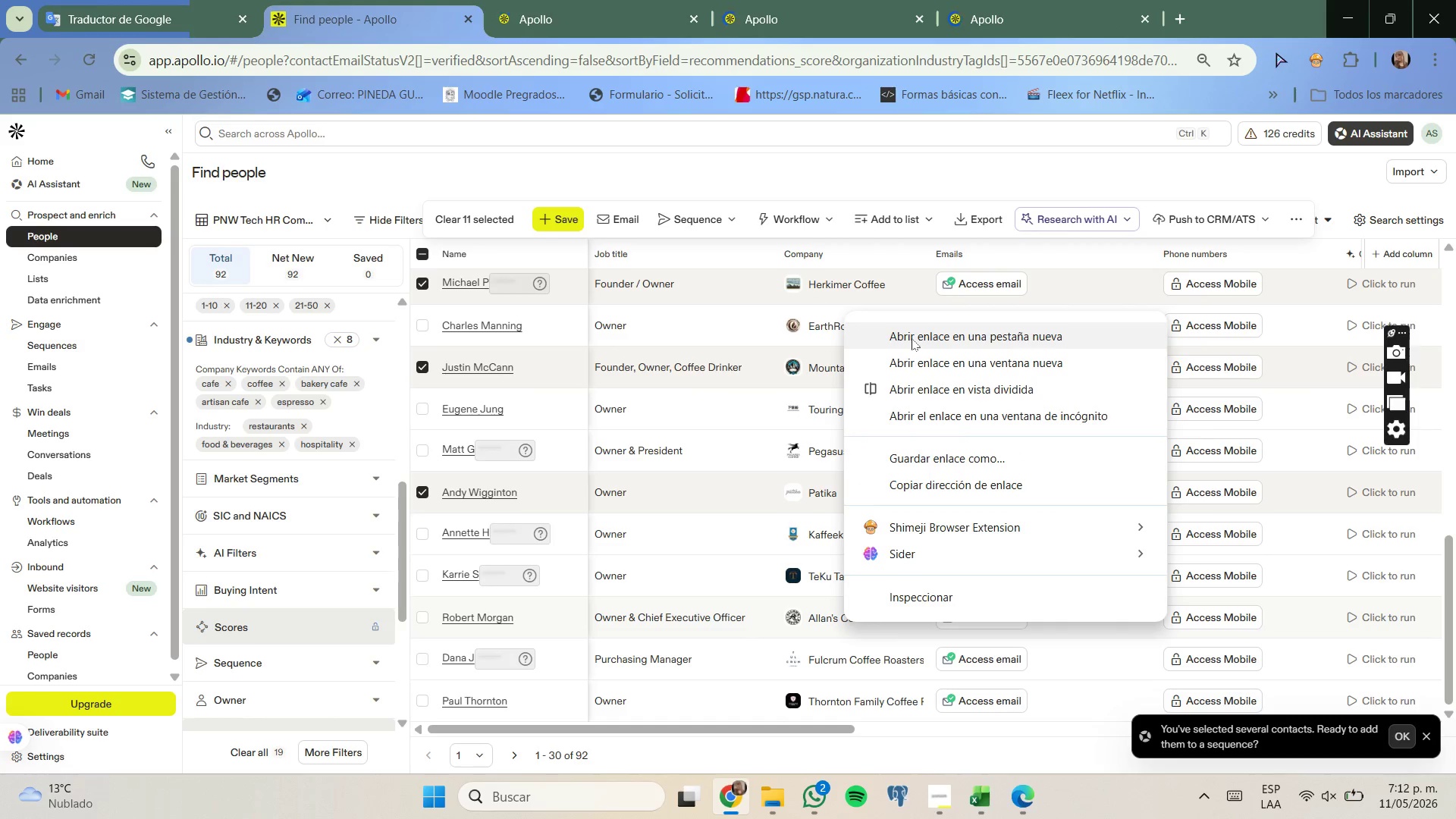 
left_click([912, 338])
 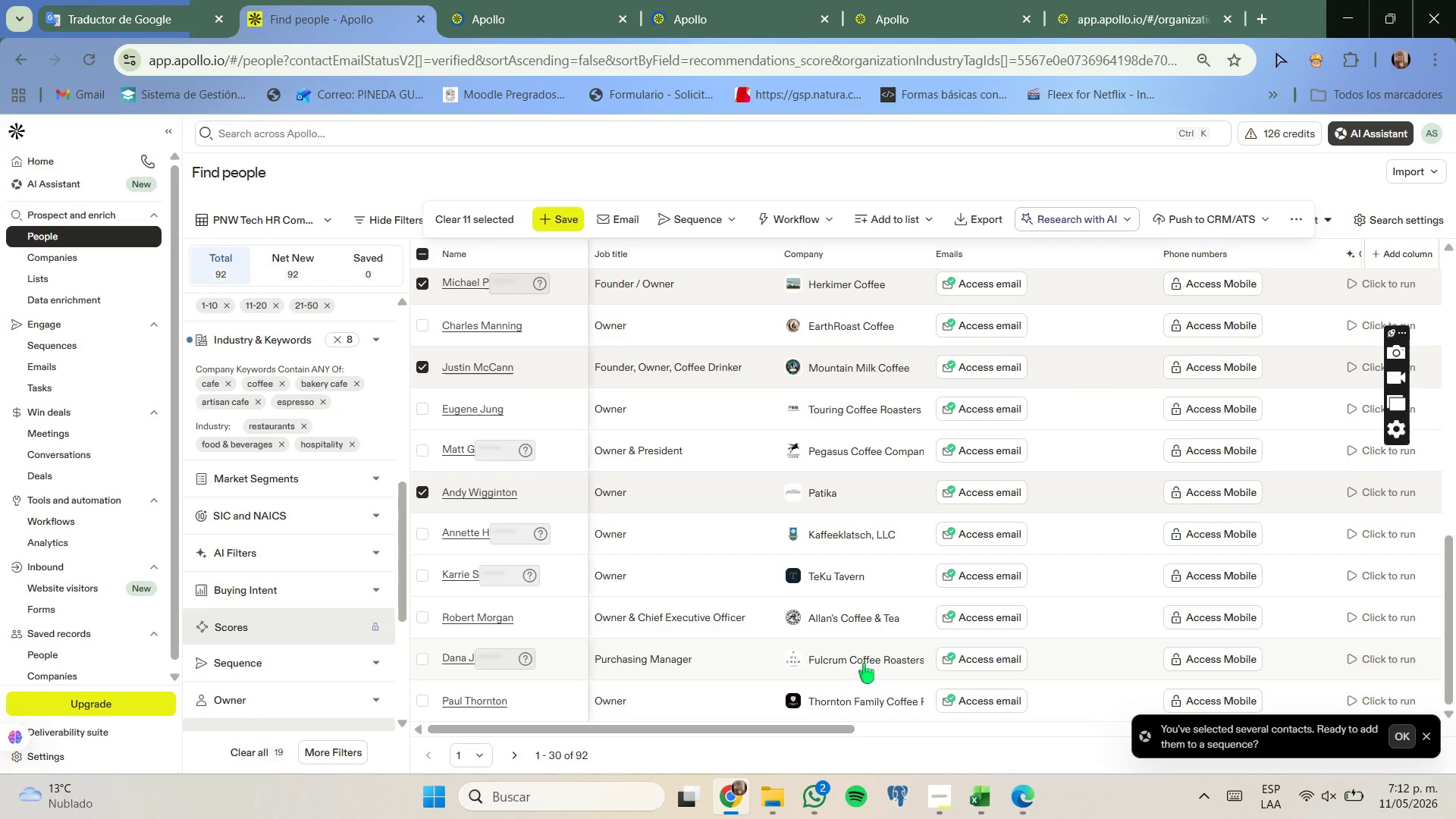 
right_click([863, 657])
 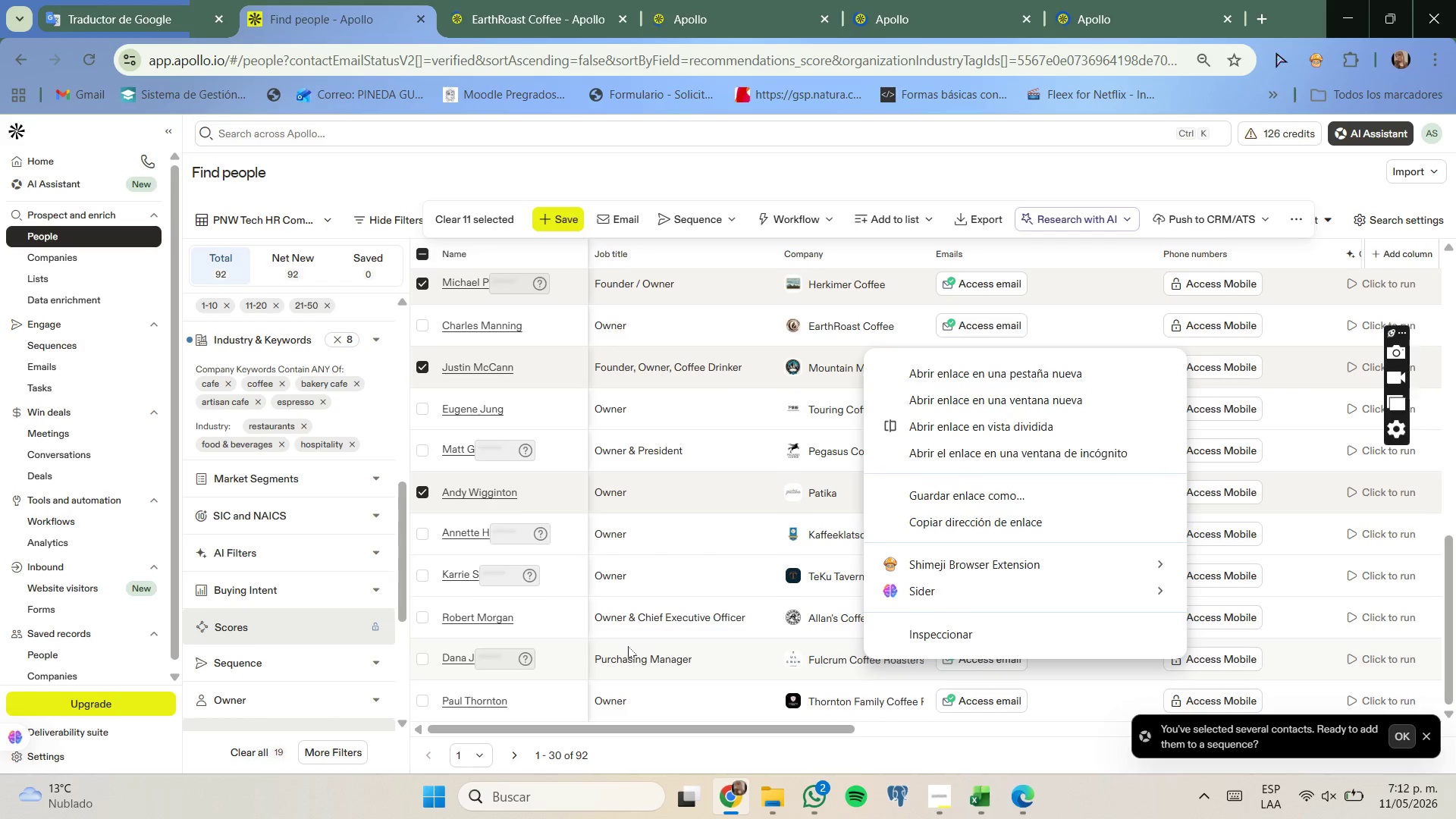 
wait(5.59)
 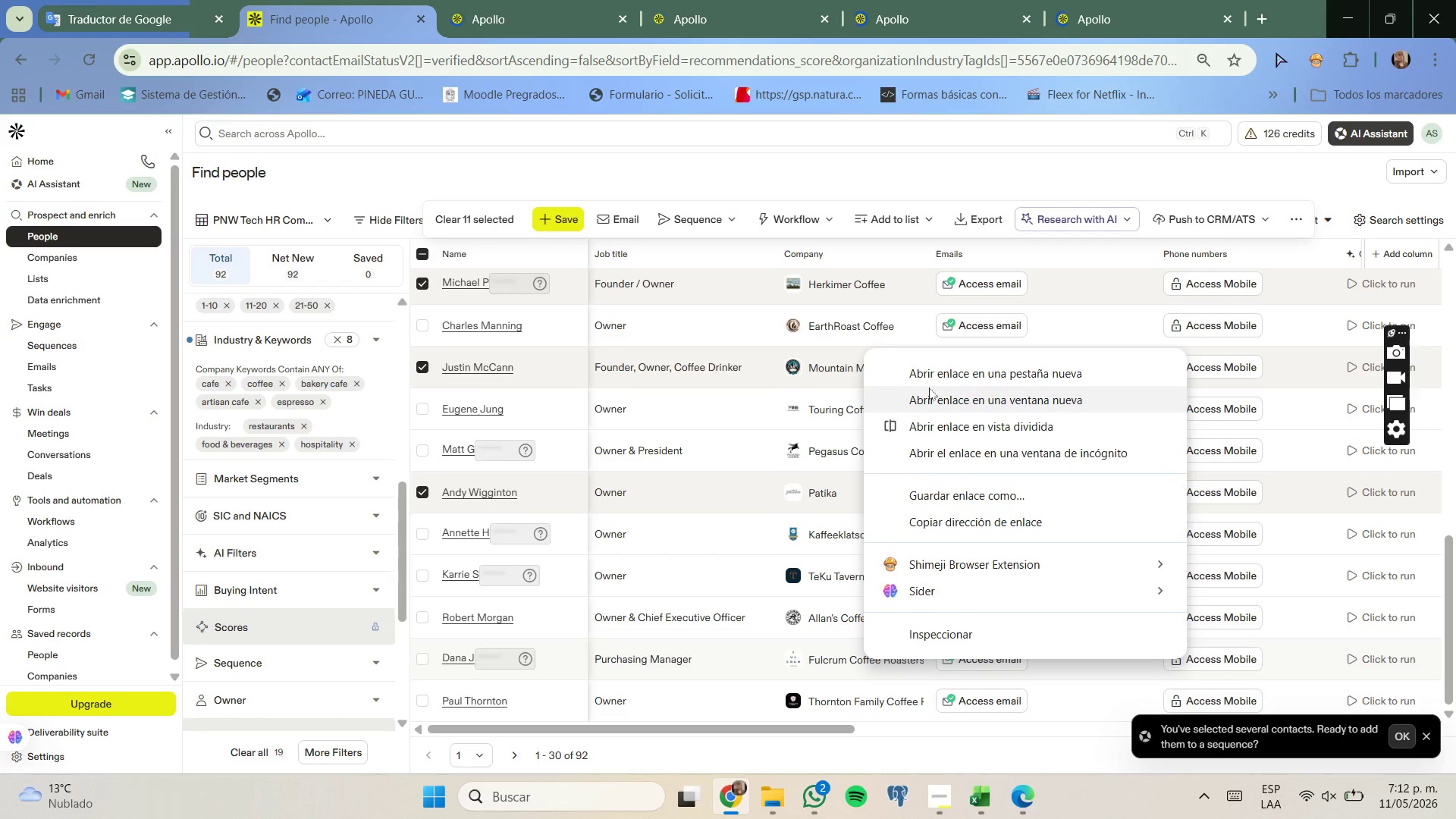 
right_click([829, 657])
 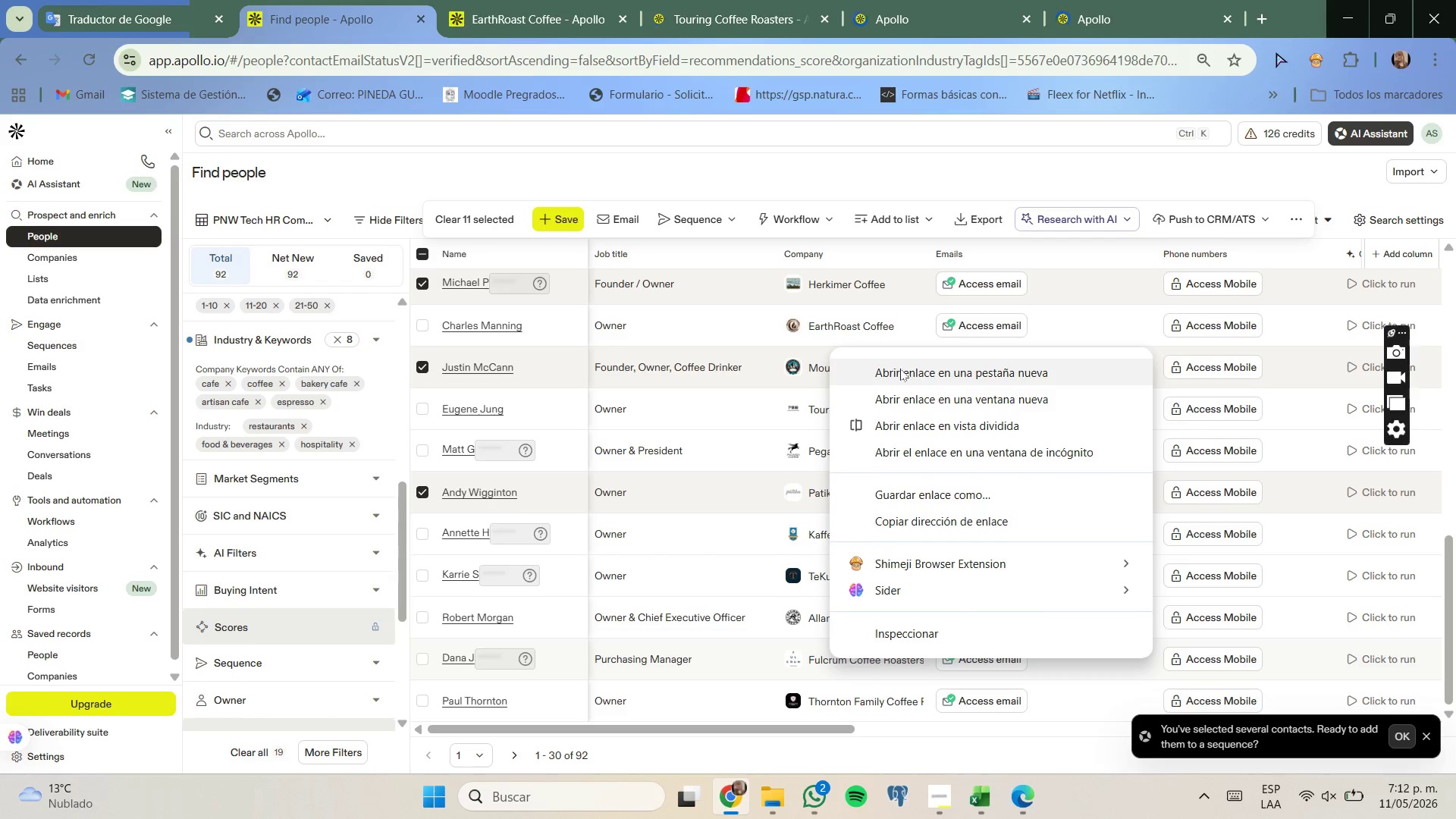 
left_click([900, 369])
 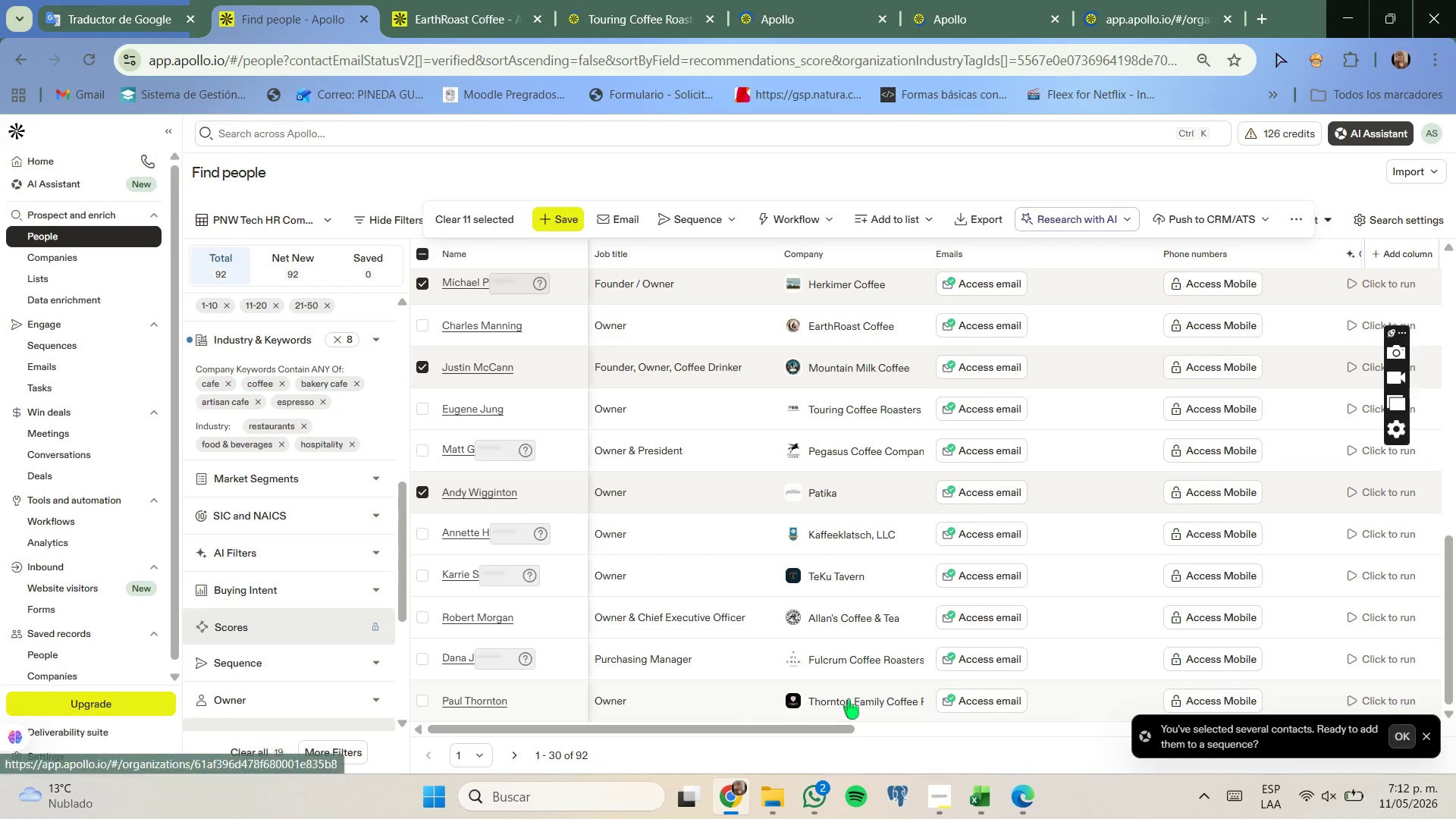 
right_click([849, 699])
 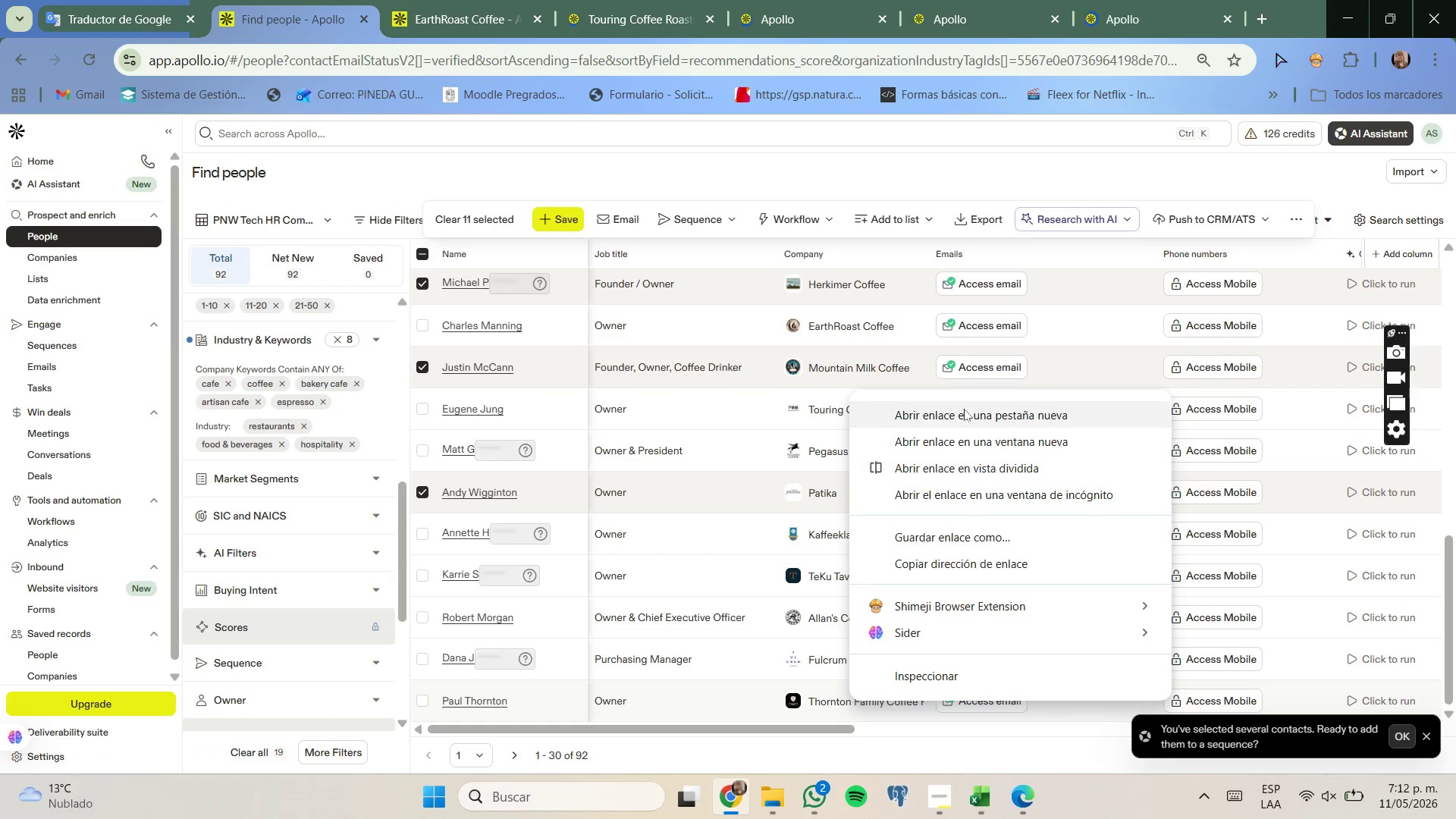 
left_click([964, 407])
 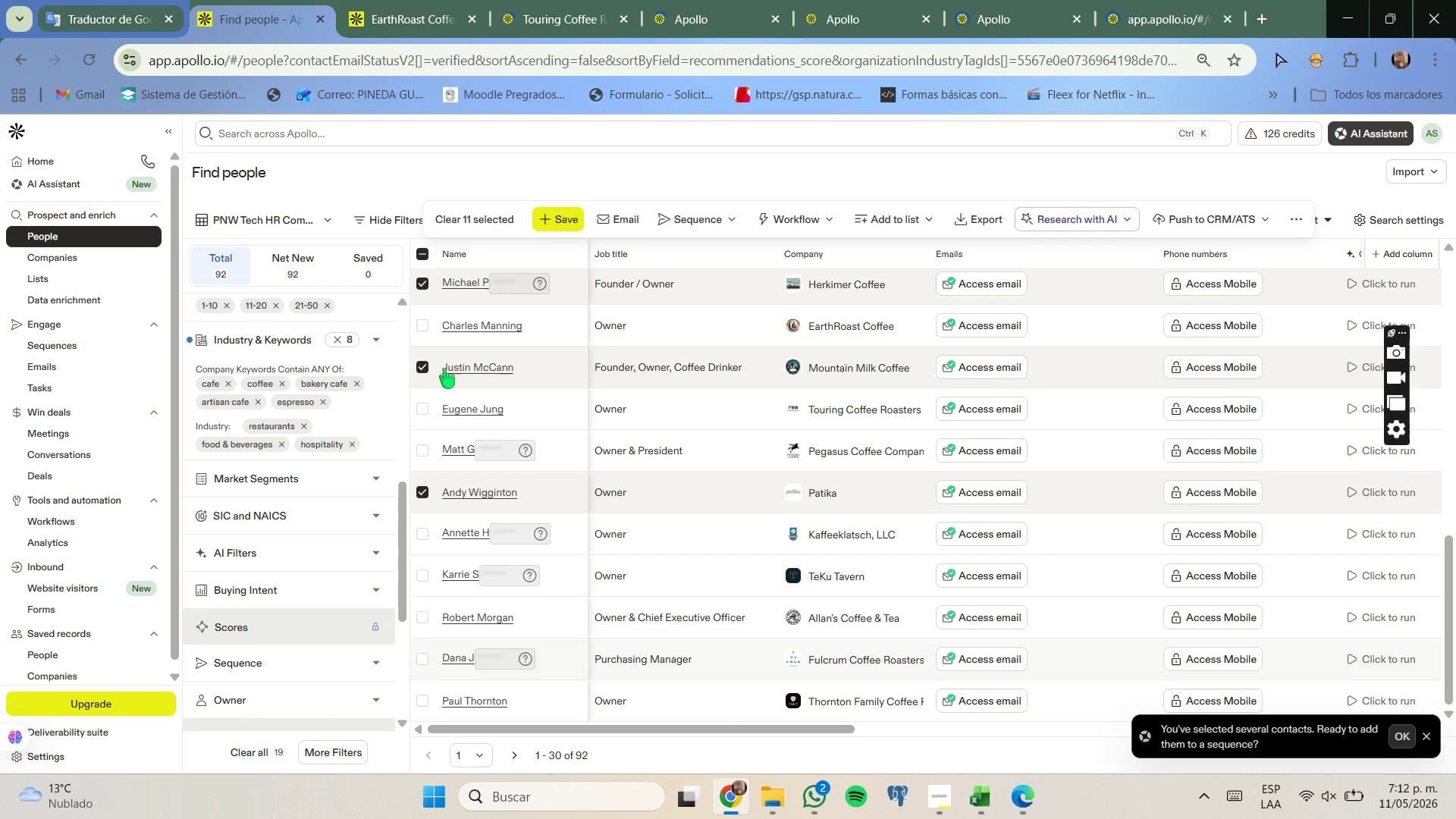 
left_click([418, 0])
 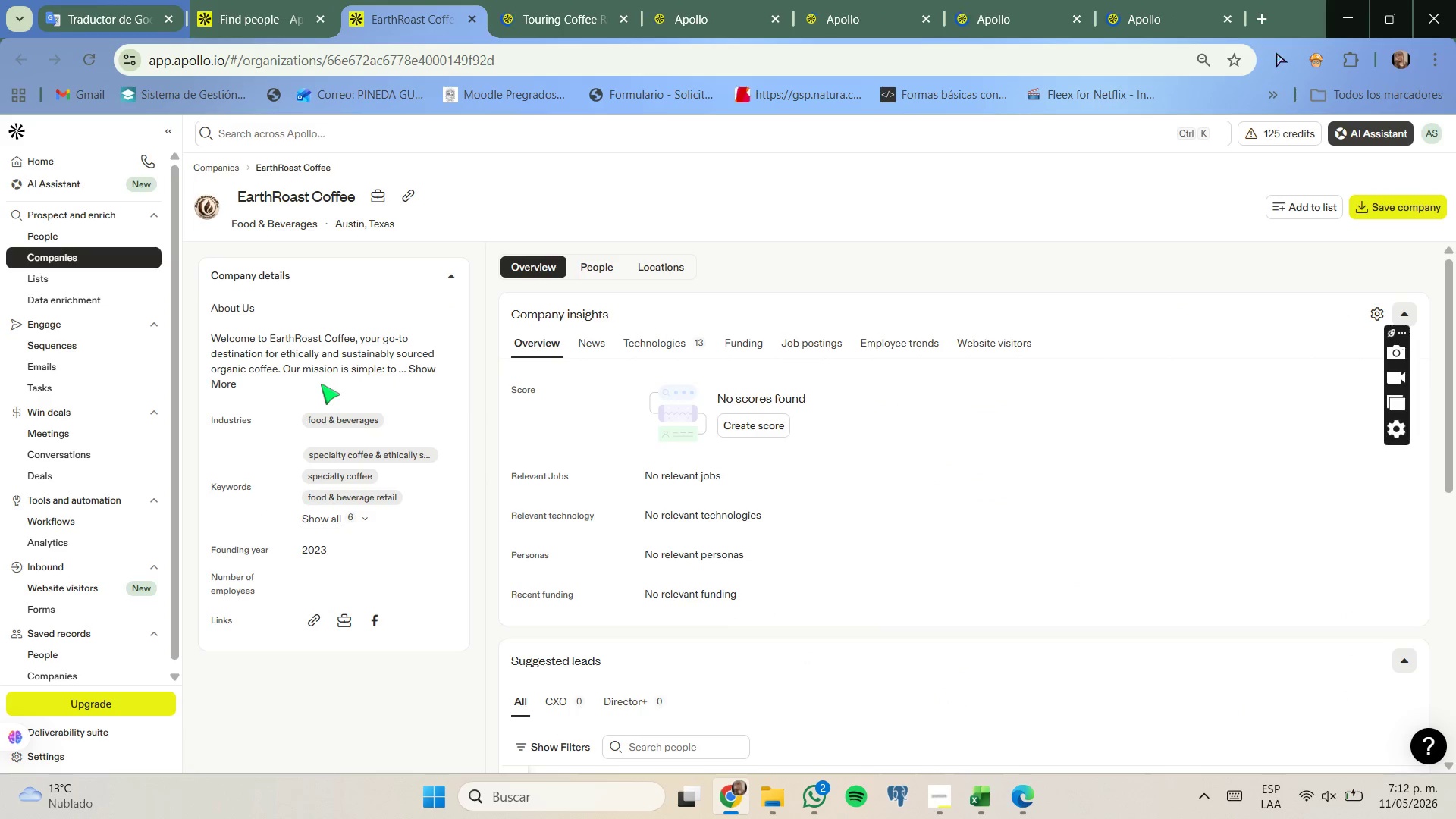 
left_click([413, 199])
 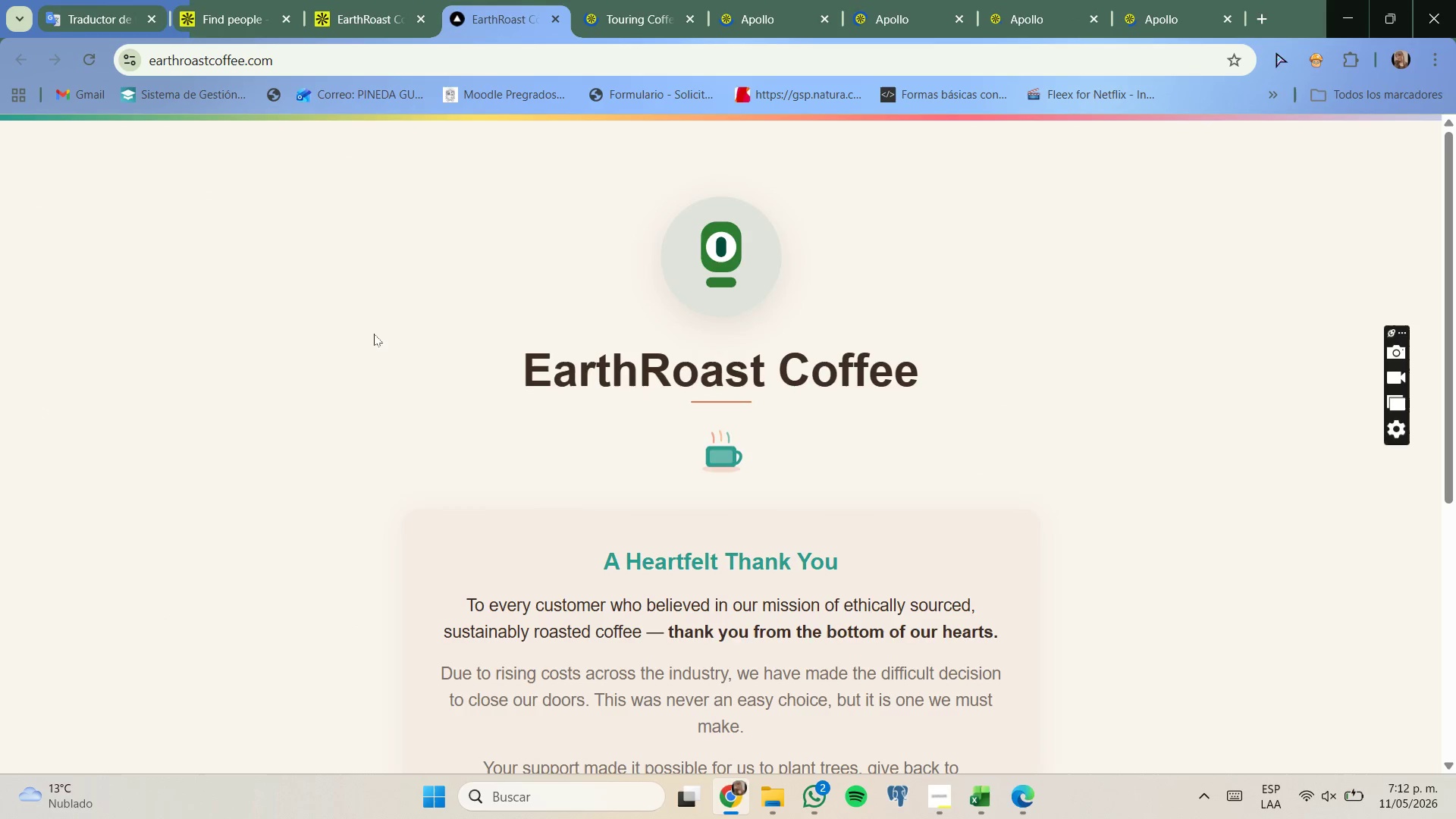 
left_click([417, 25])
 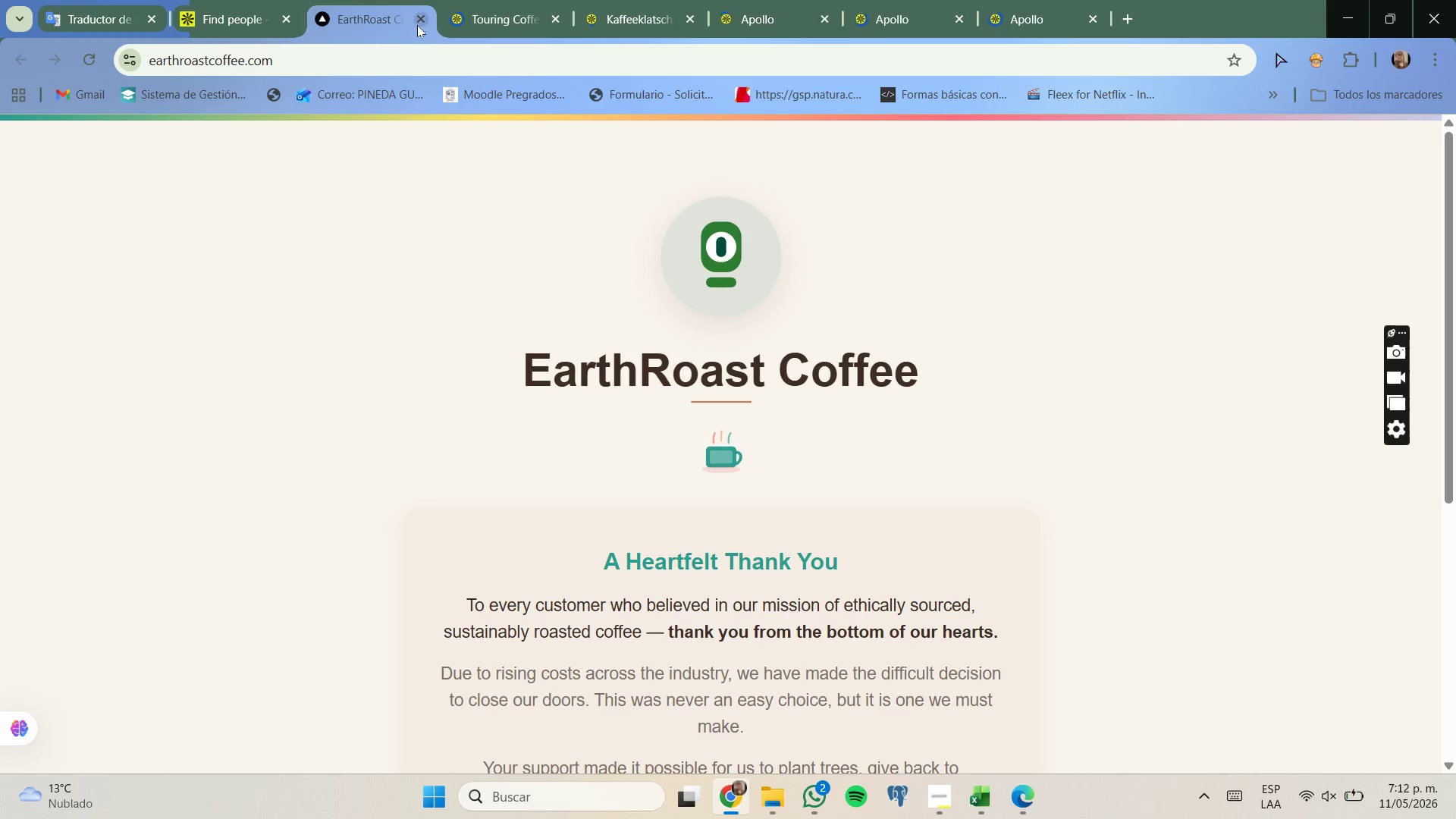 
left_click([417, 25])
 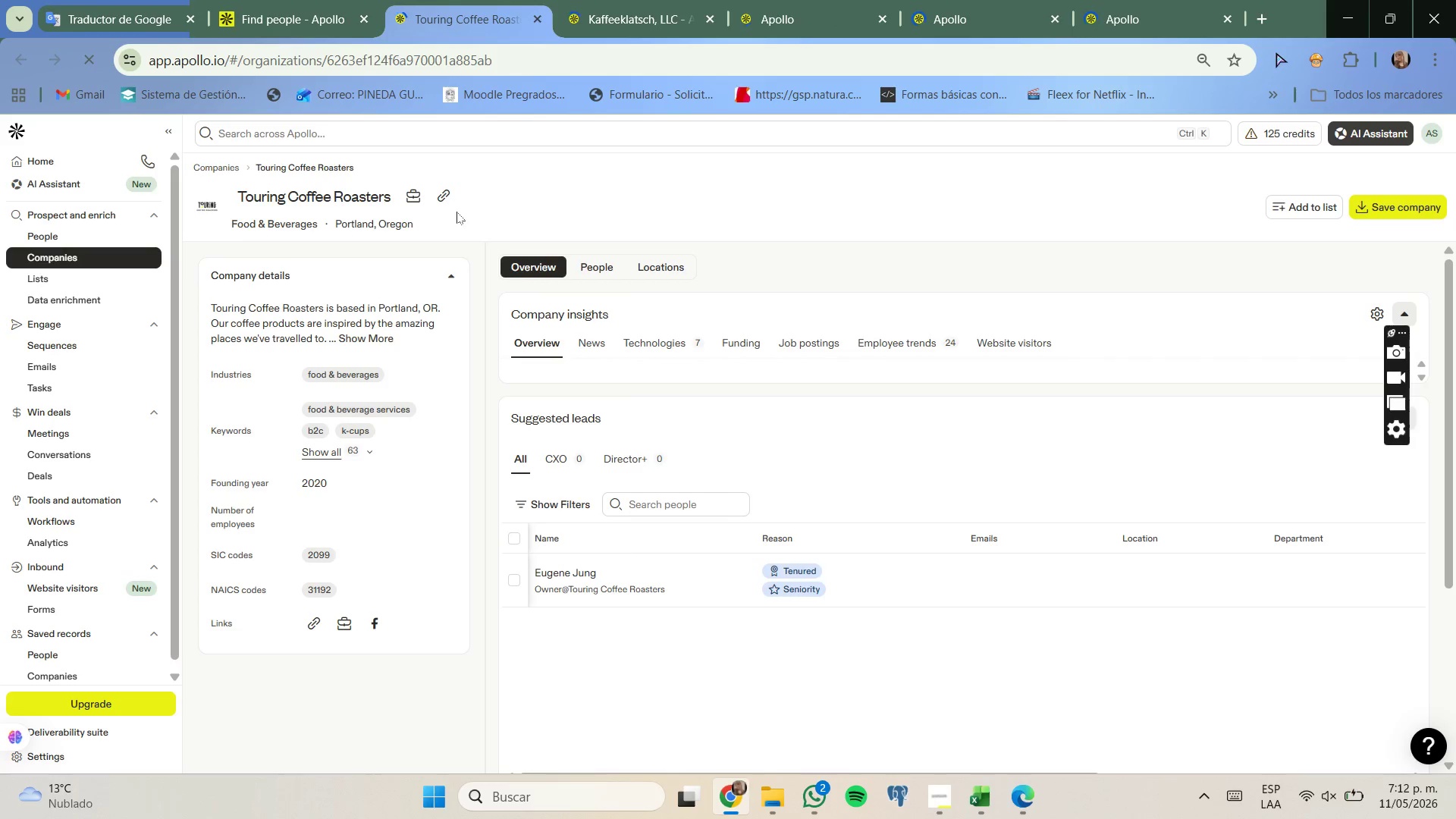 
left_click([438, 195])
 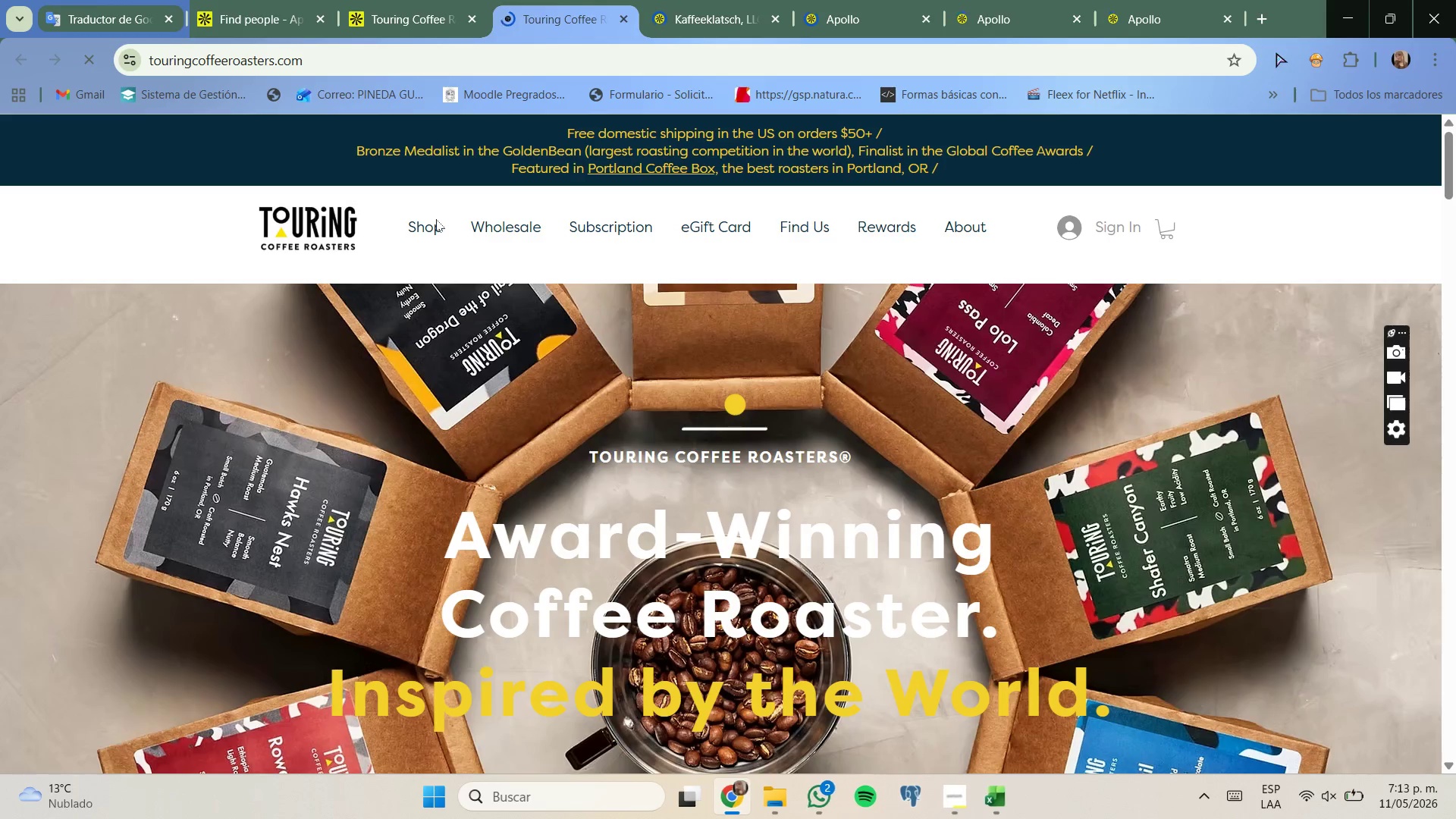 
wait(6.53)
 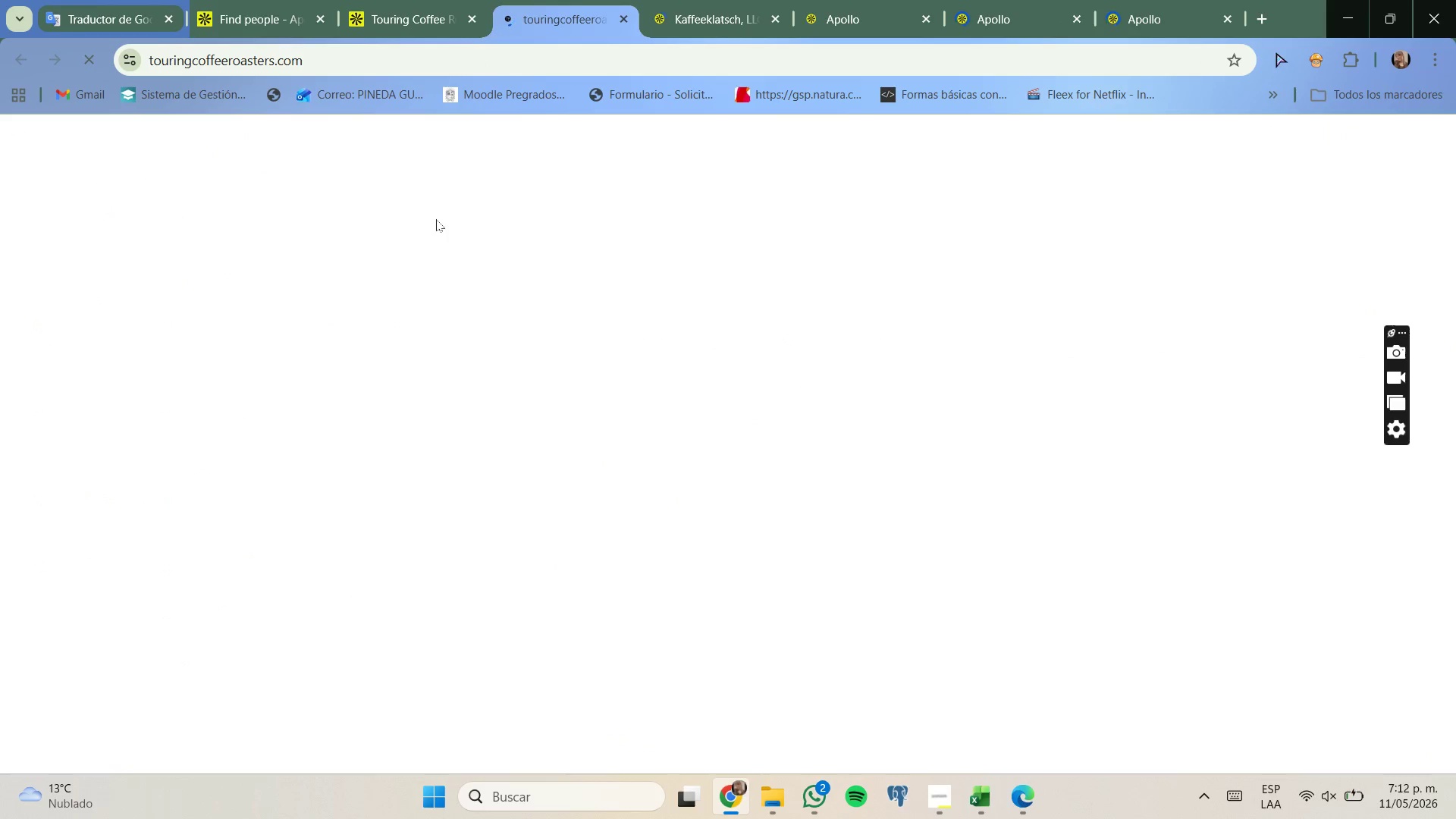 
scroll: coordinate [608, 262], scroll_direction: down, amount: 44.0
 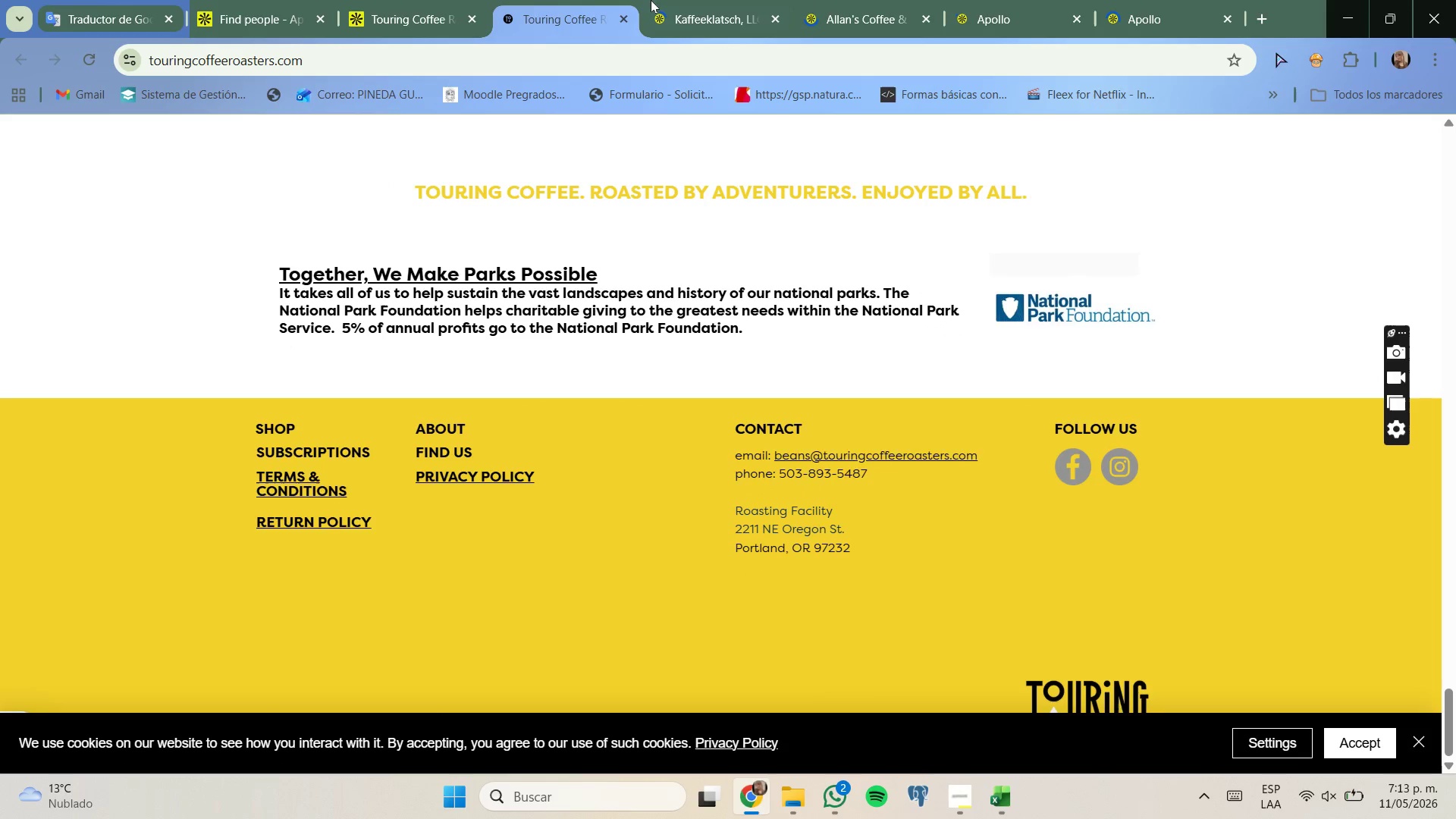 
left_click([628, 14])
 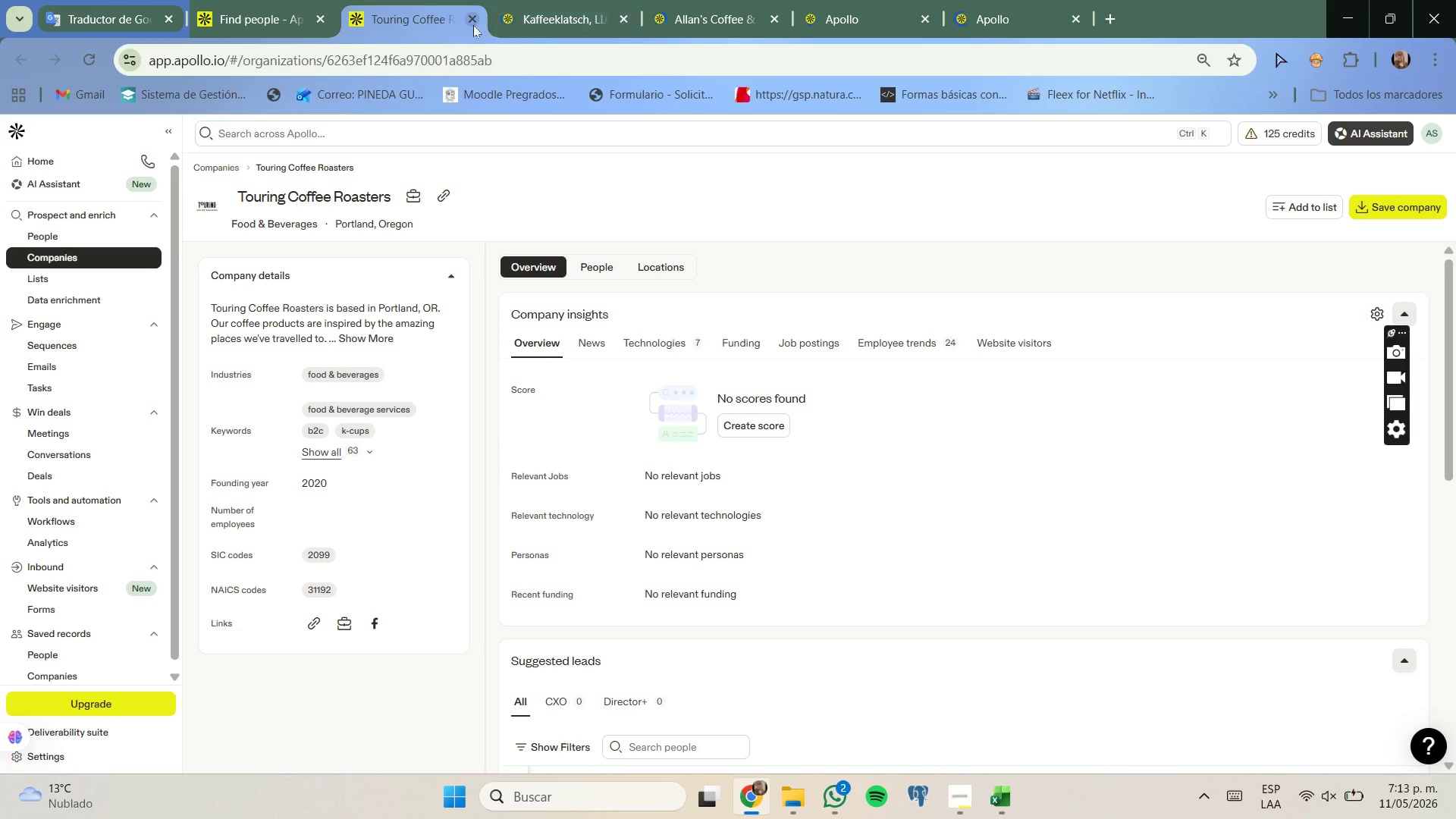 
left_click([473, 25])
 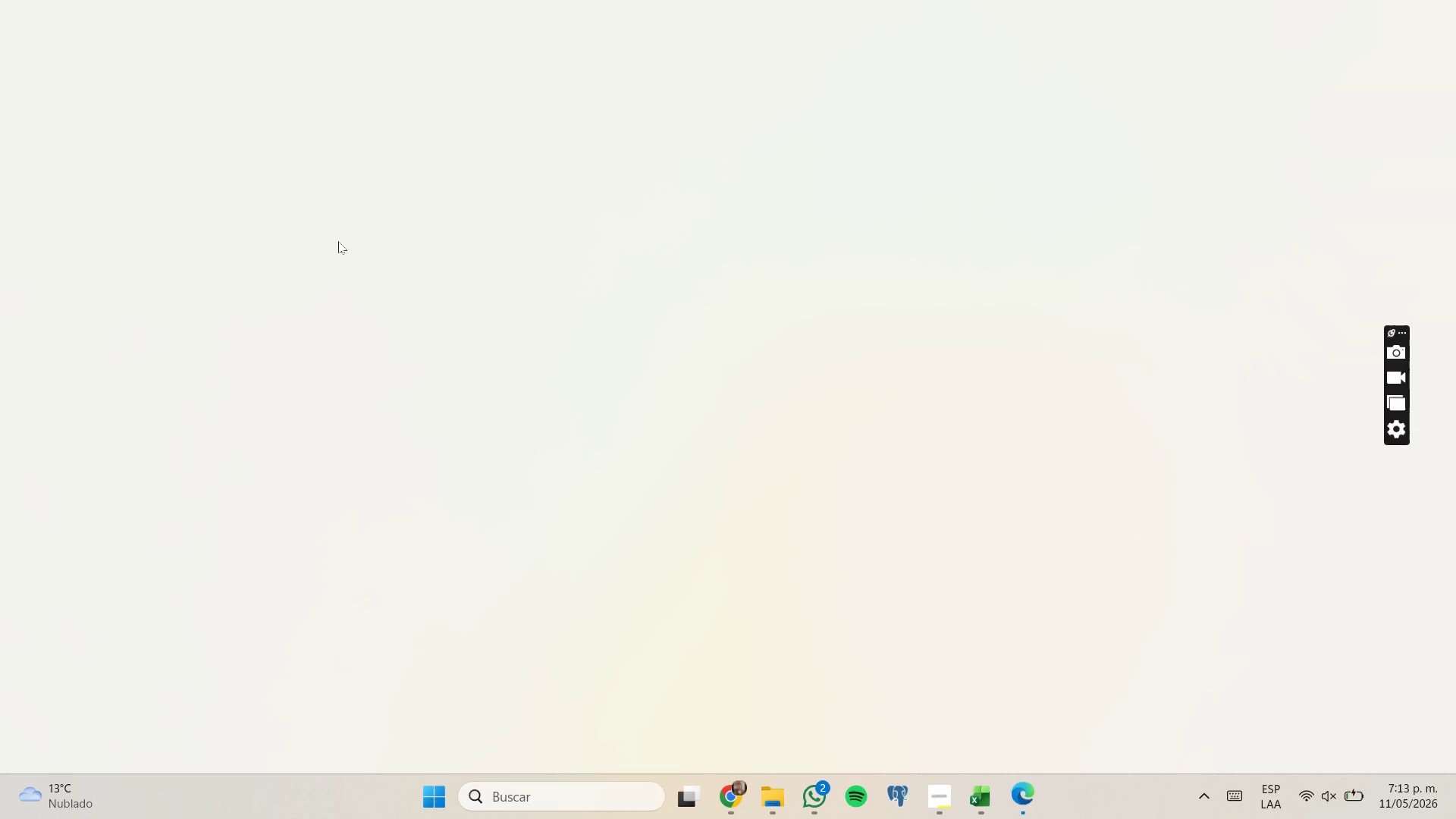 
left_click([733, 799])
 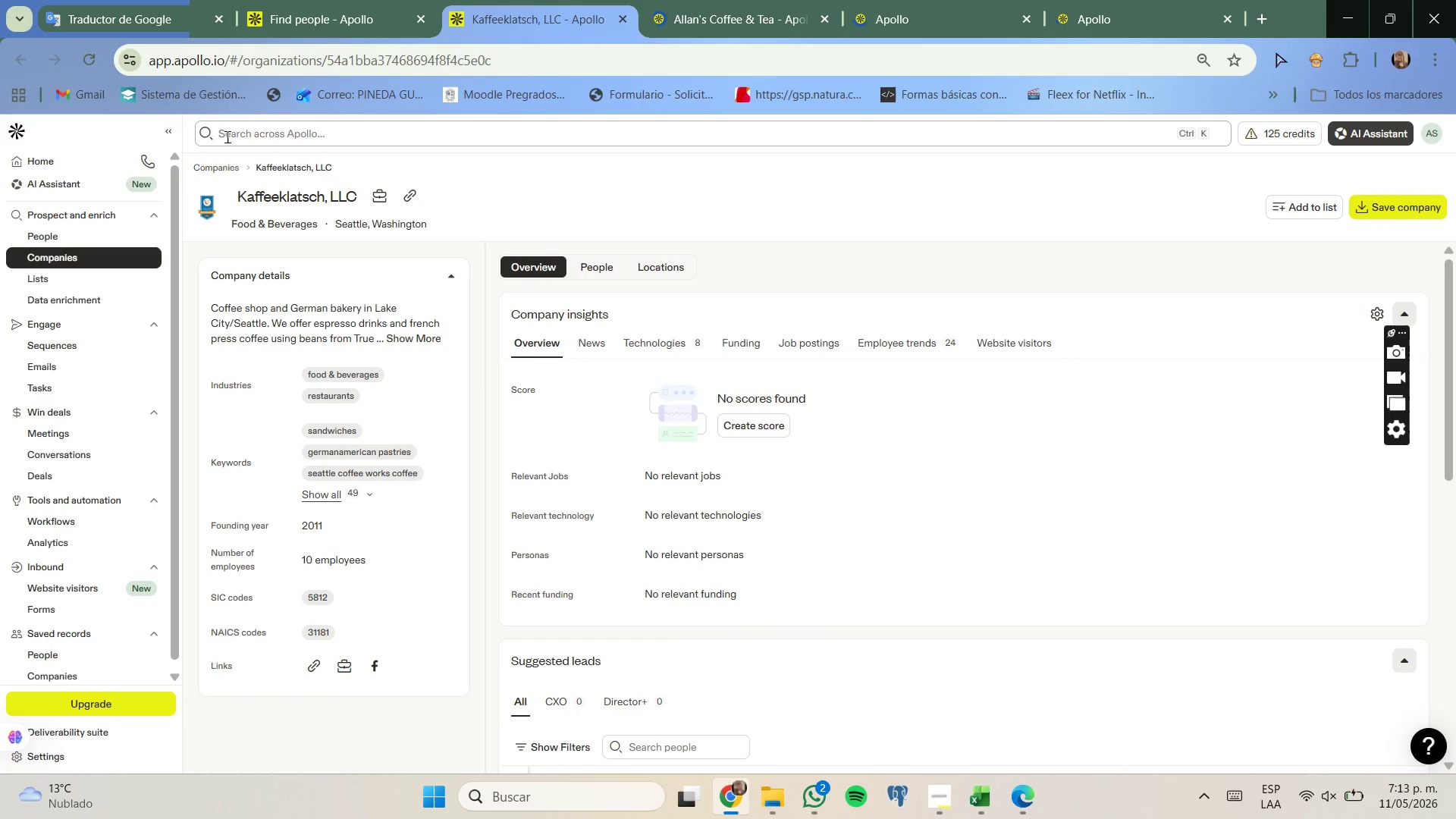 
left_click([400, 198])
 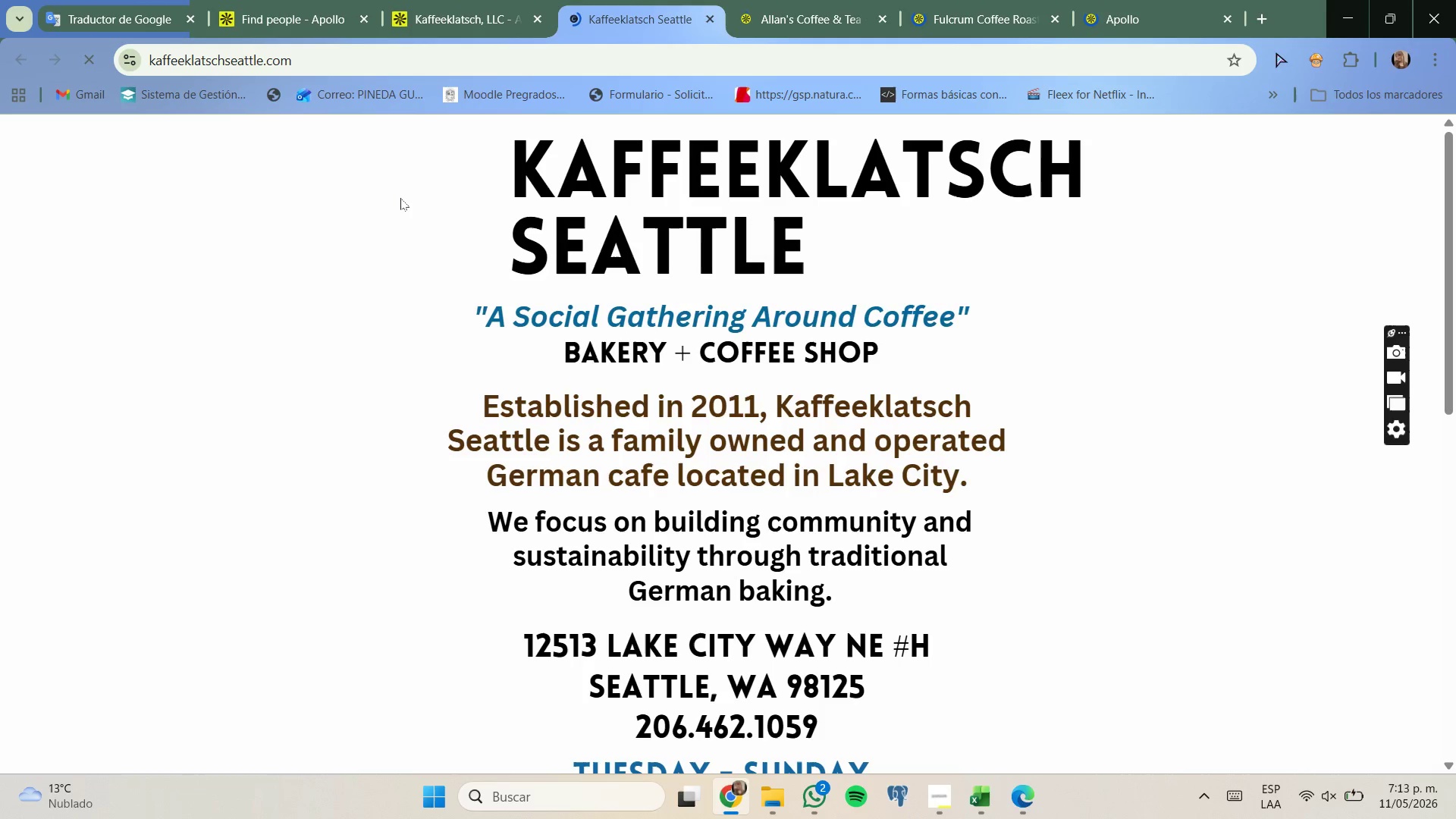 
wait(5.25)
 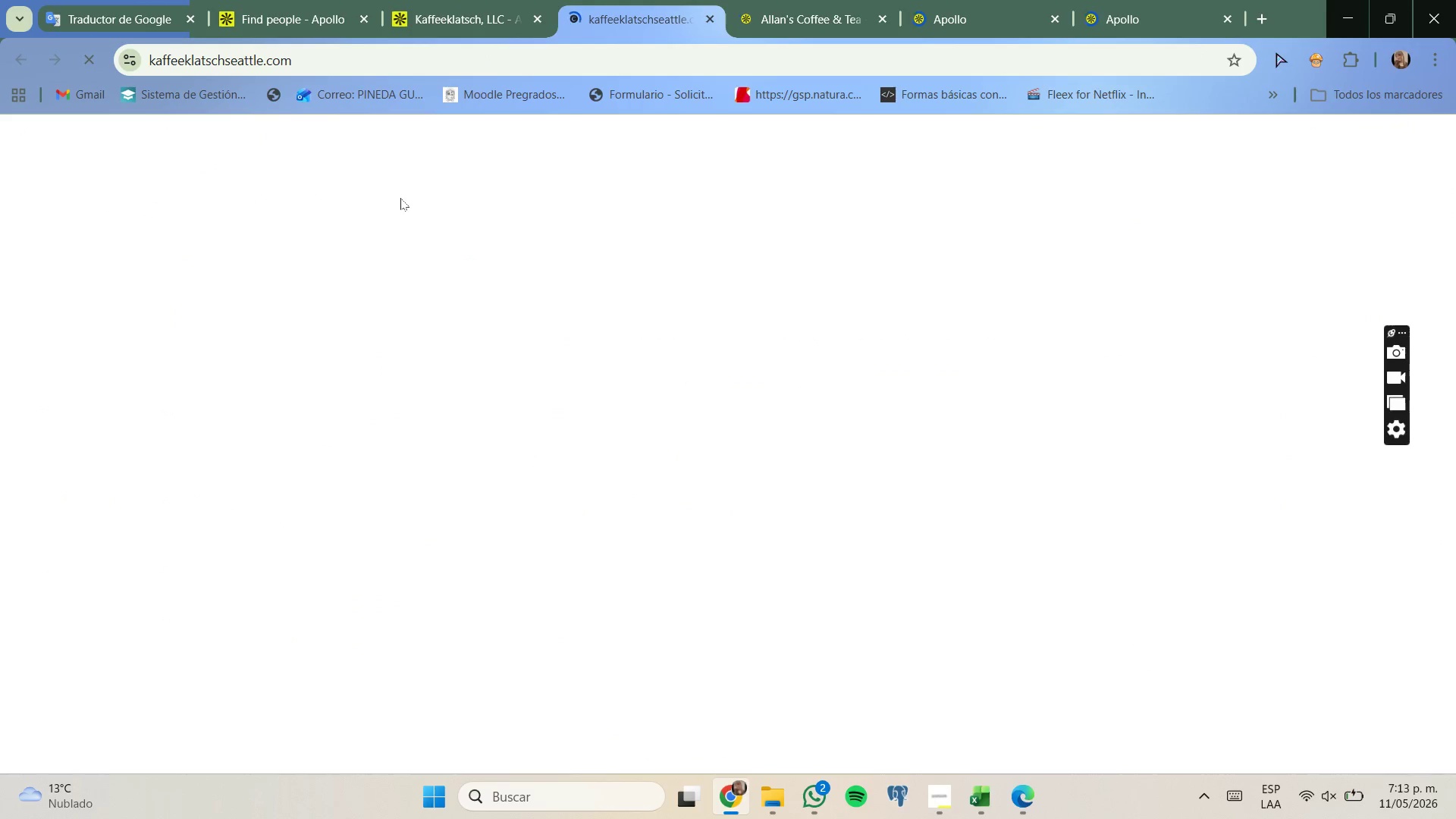 
scroll: coordinate [410, 223], scroll_direction: down, amount: 9.0
 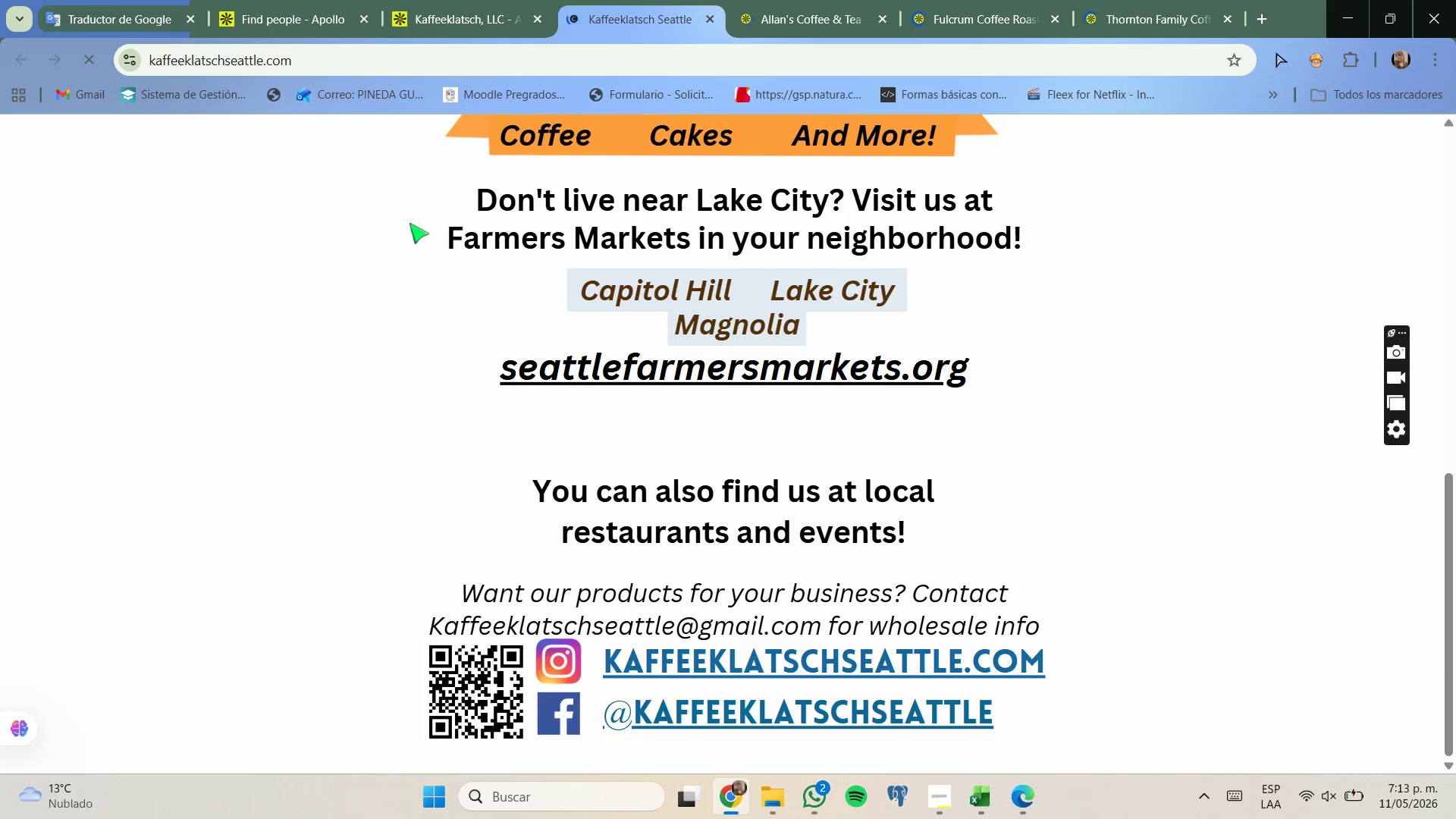 
scroll: coordinate [410, 223], scroll_direction: up, amount: 9.0
 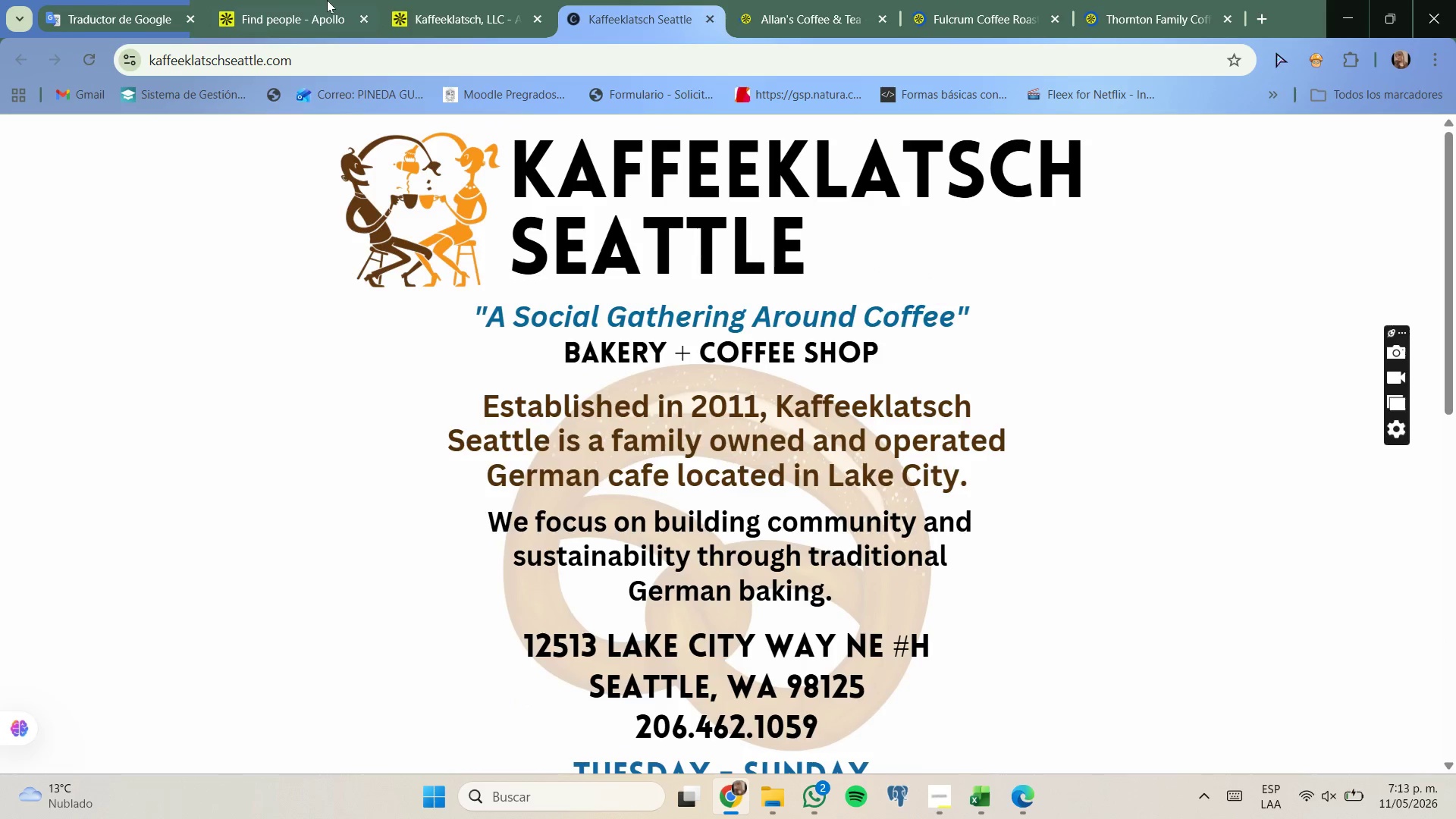 
left_click([327, 0])
 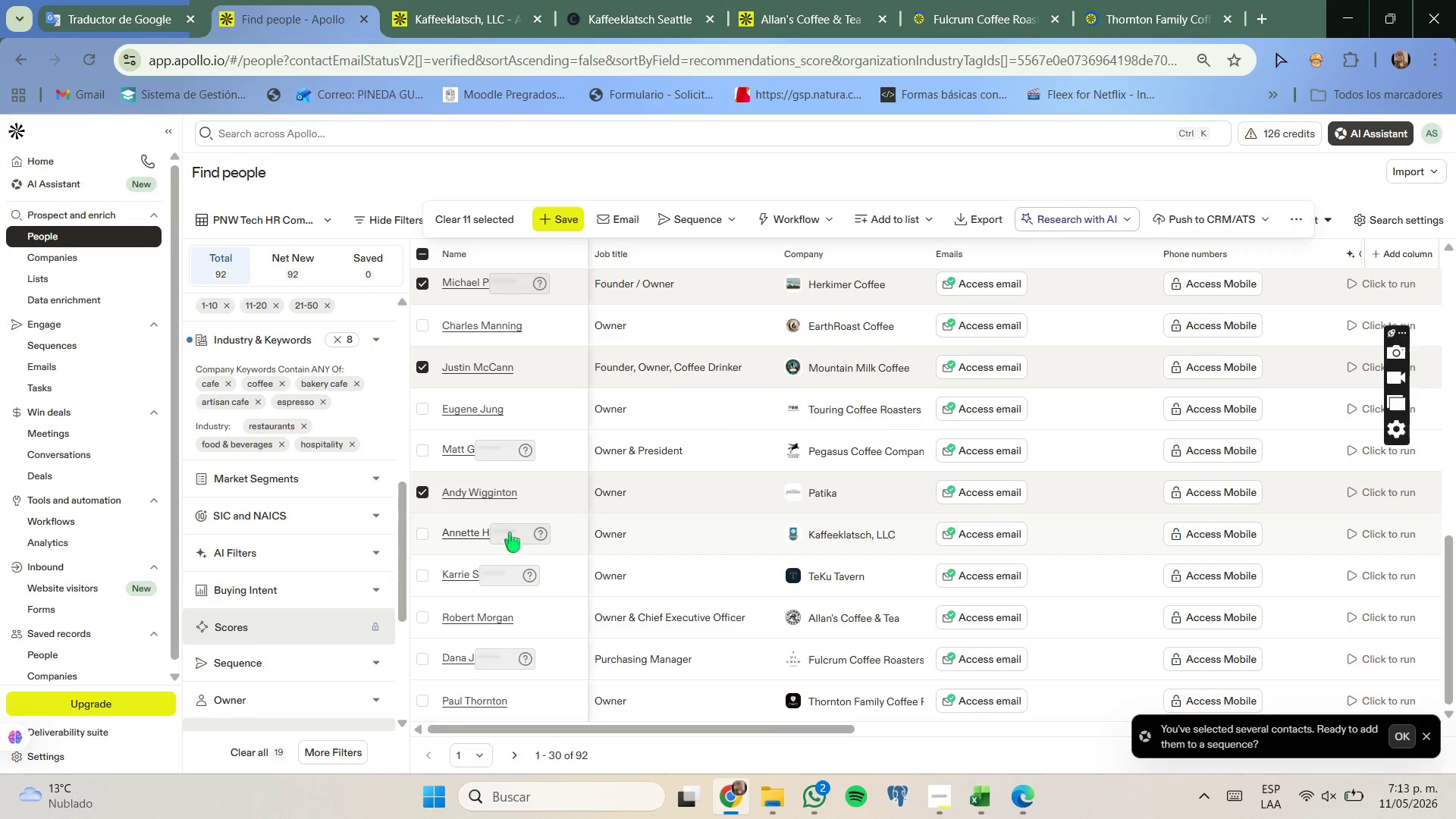 
left_click([428, 537])
 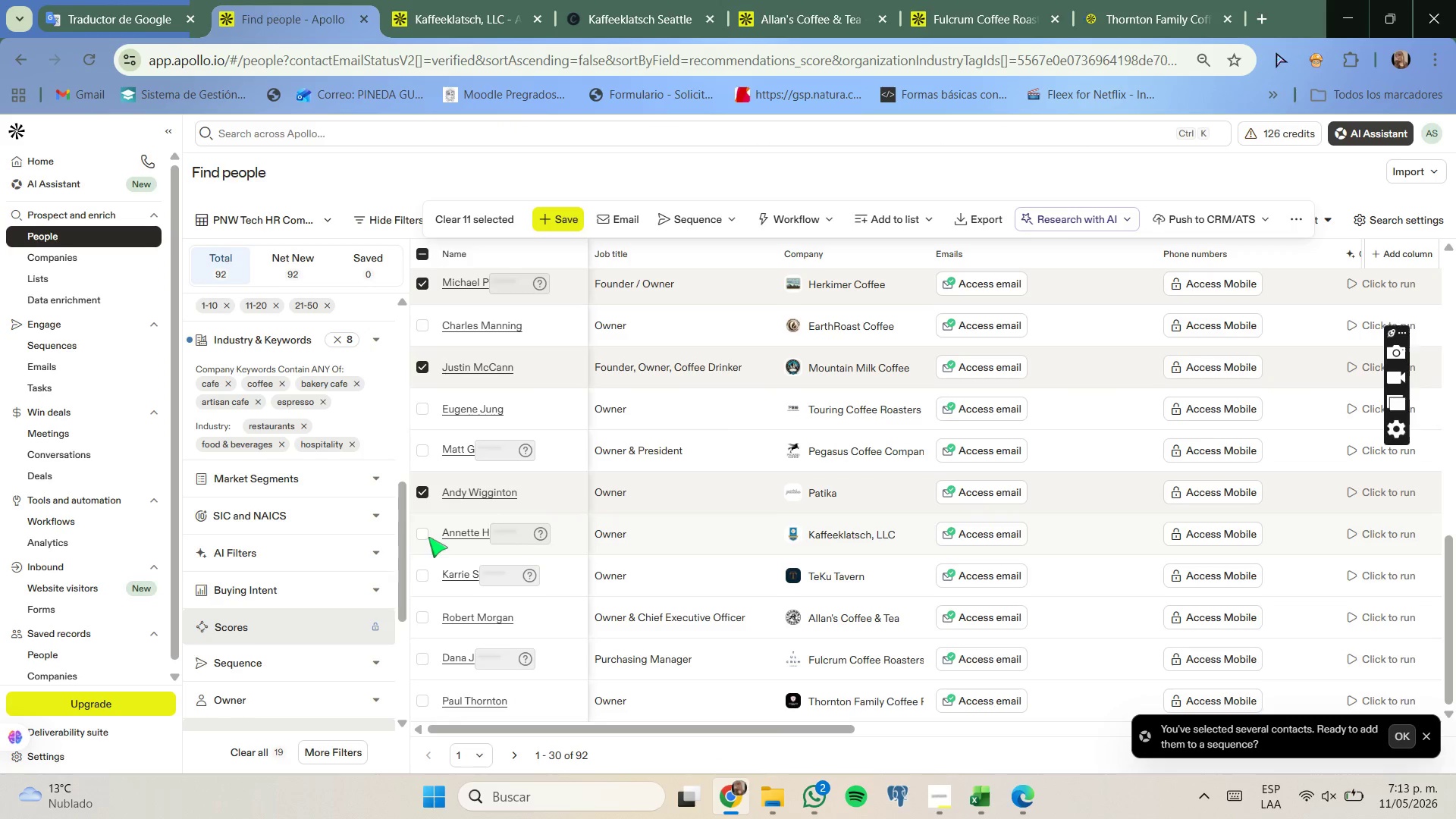 
left_click([424, 535])
 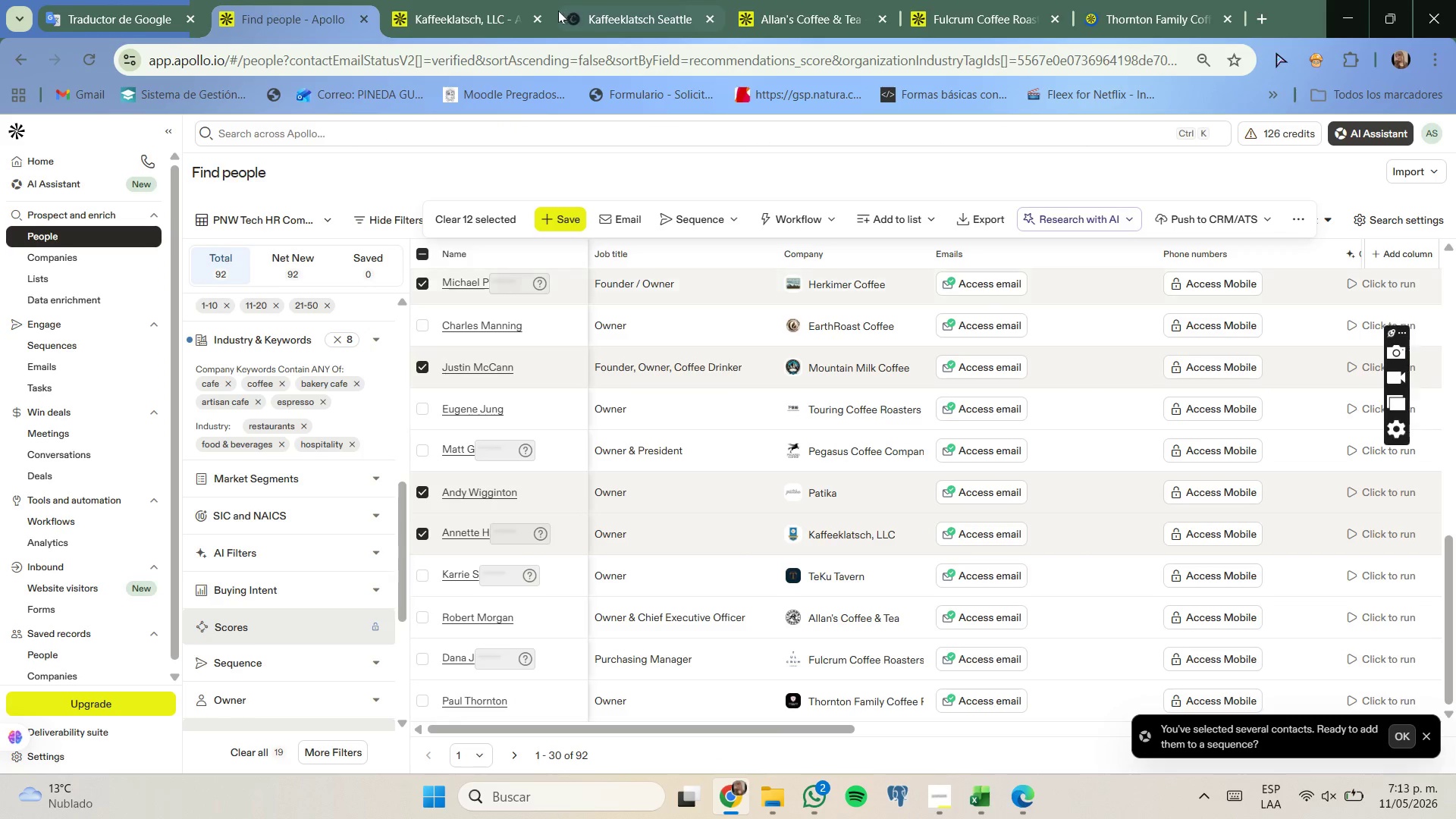 
left_click([537, 16])
 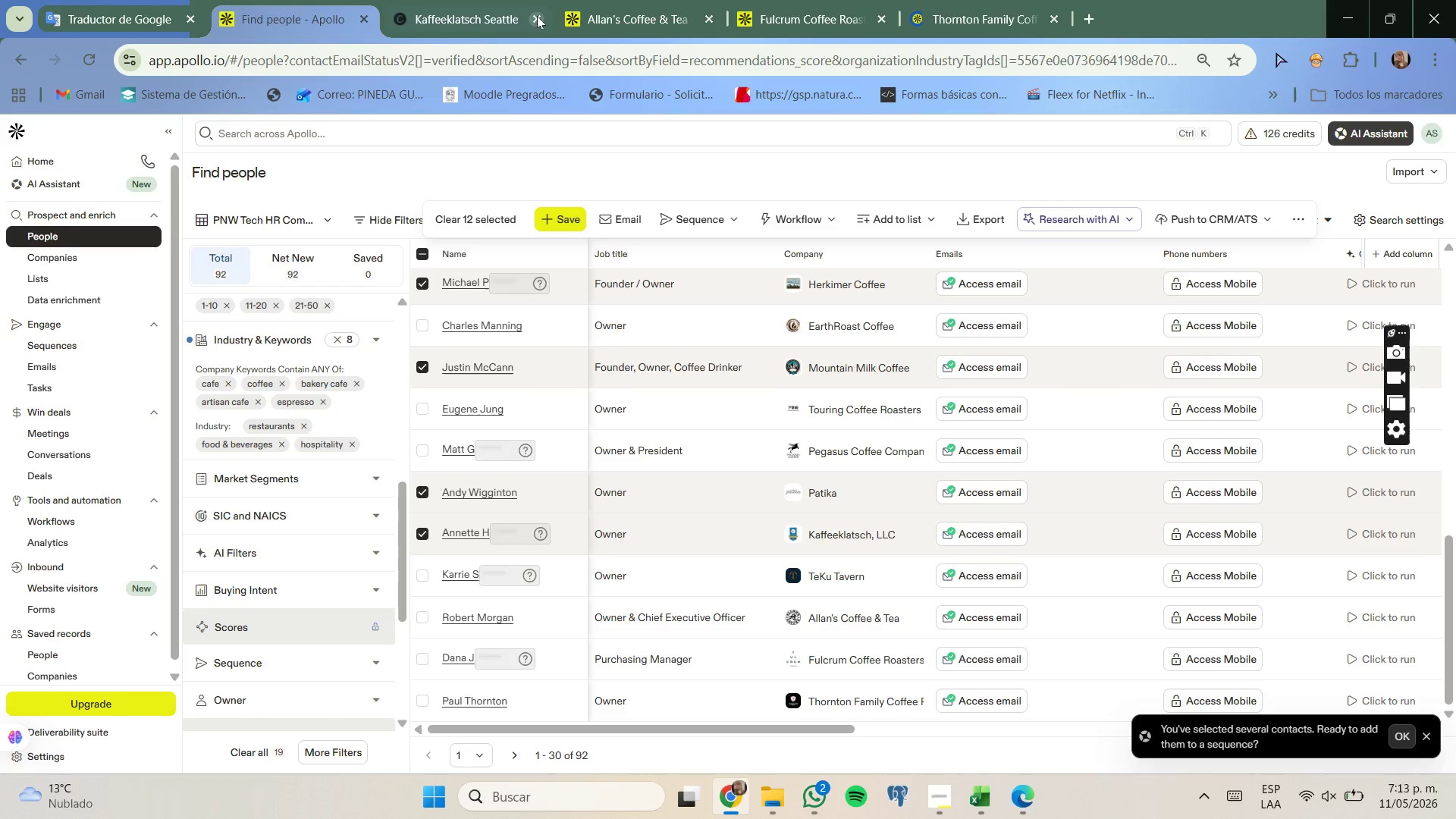 
left_click([537, 16])
 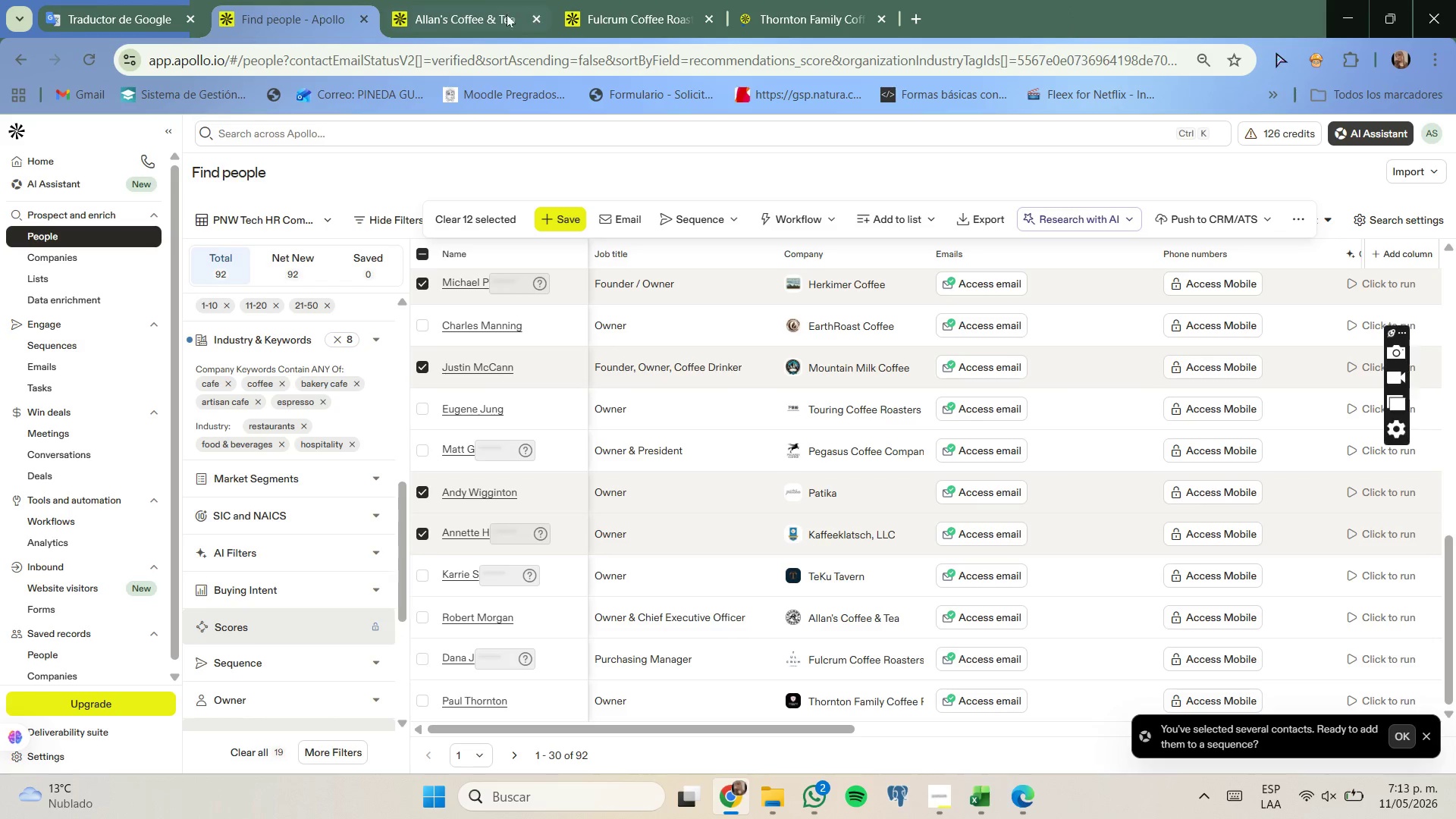 
left_click([478, 11])
 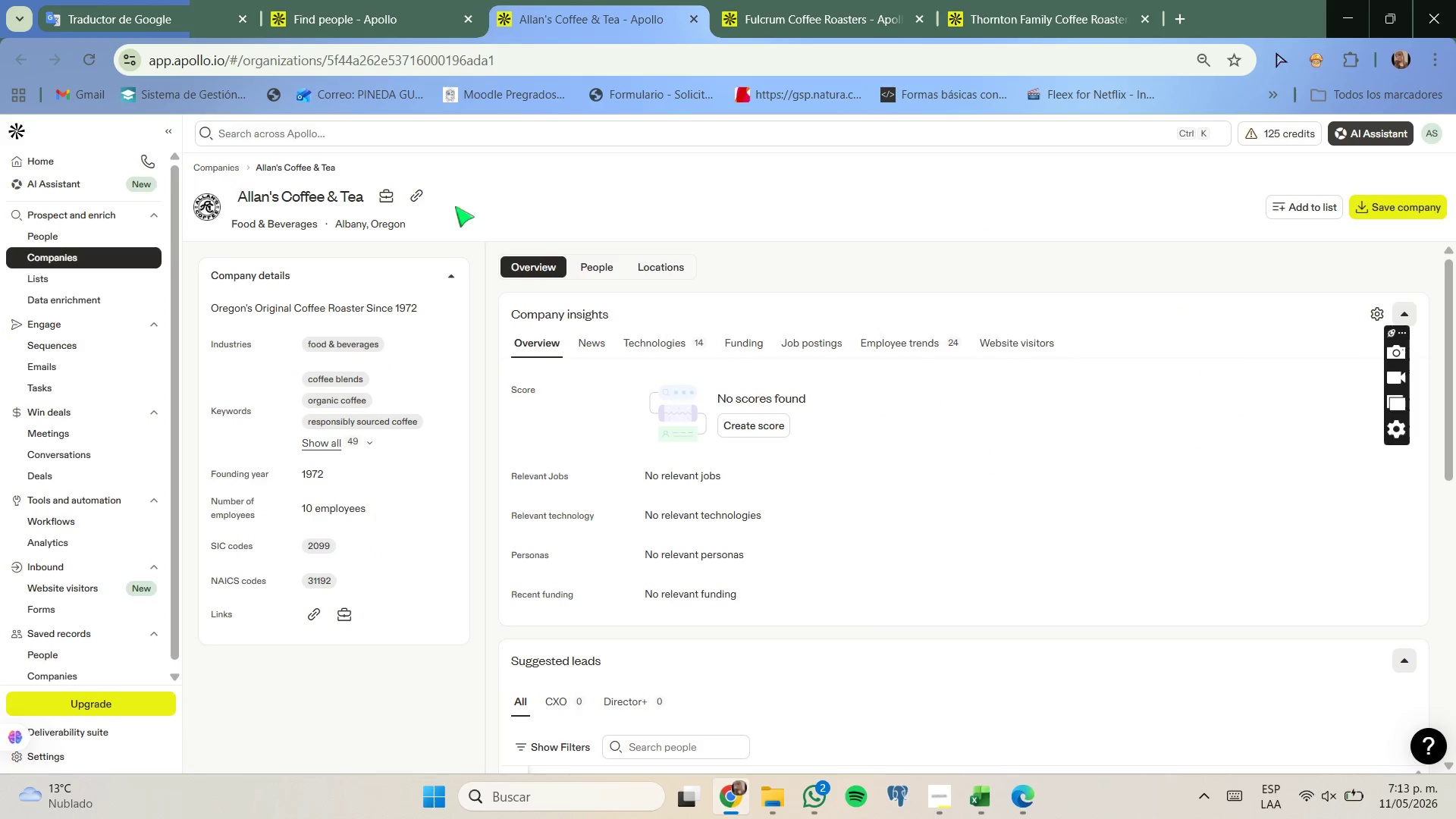 
left_click([417, 199])
 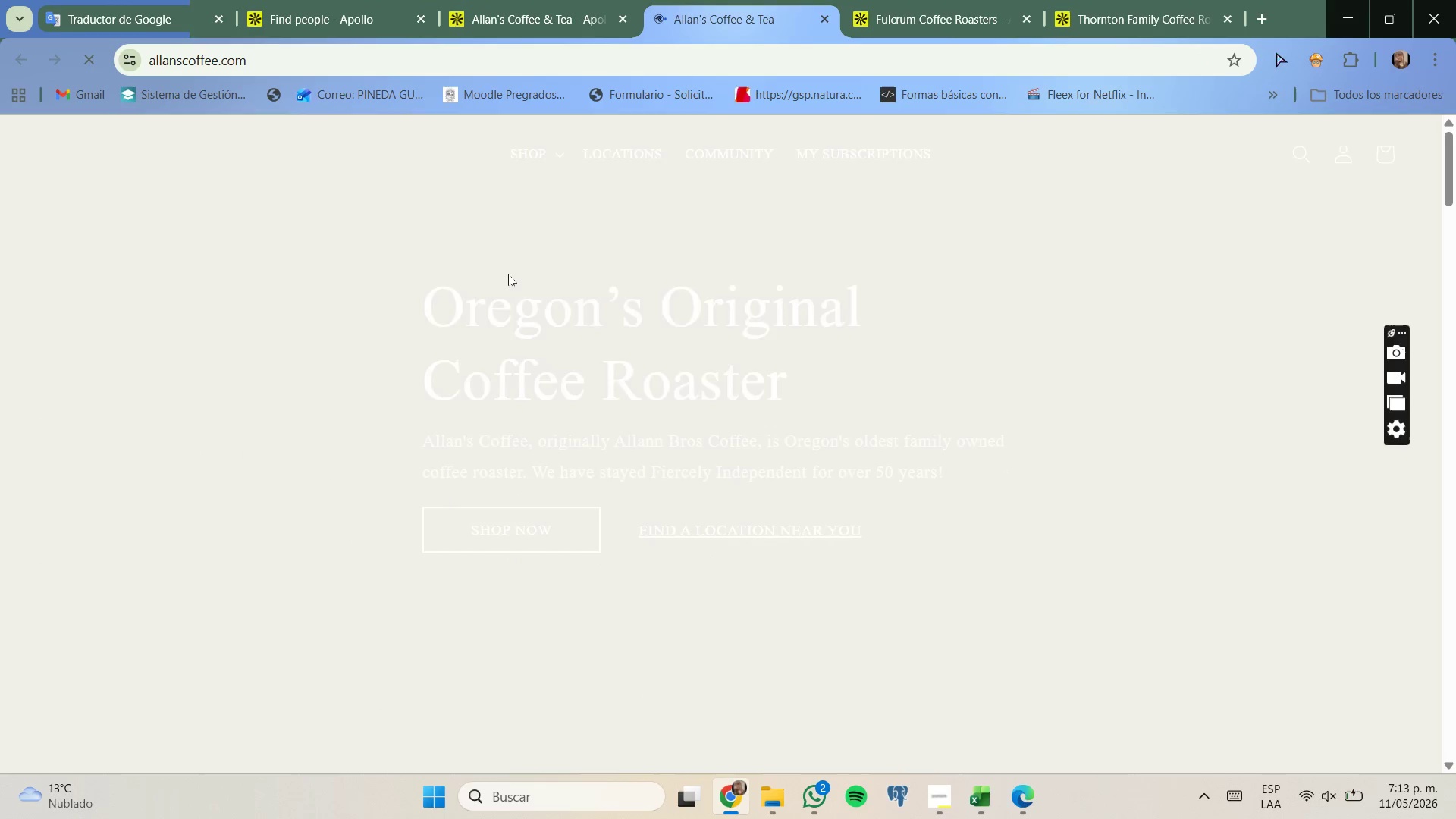 
scroll: coordinate [513, 280], scroll_direction: down, amount: 1.0
 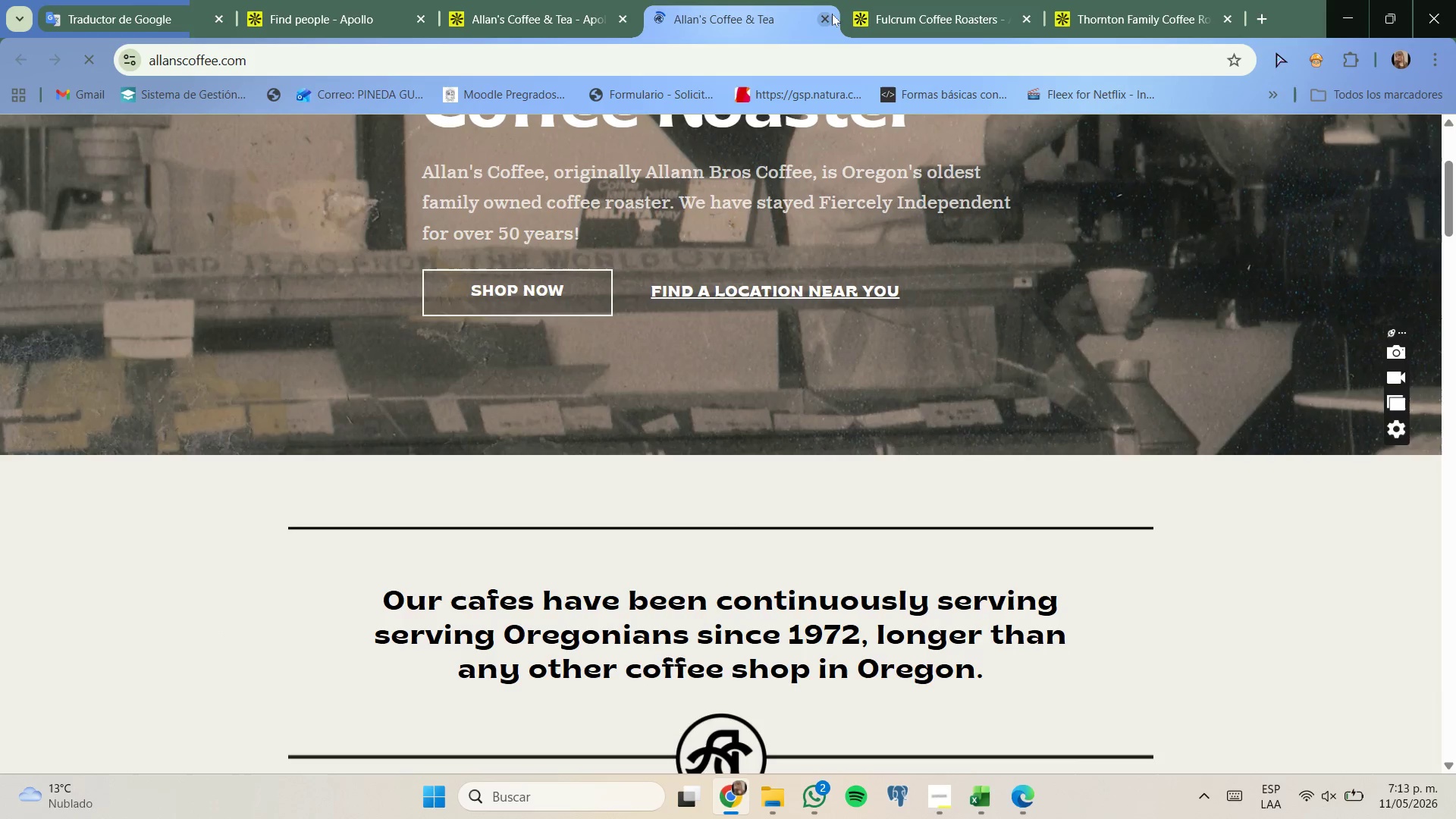 
left_click([823, 16])
 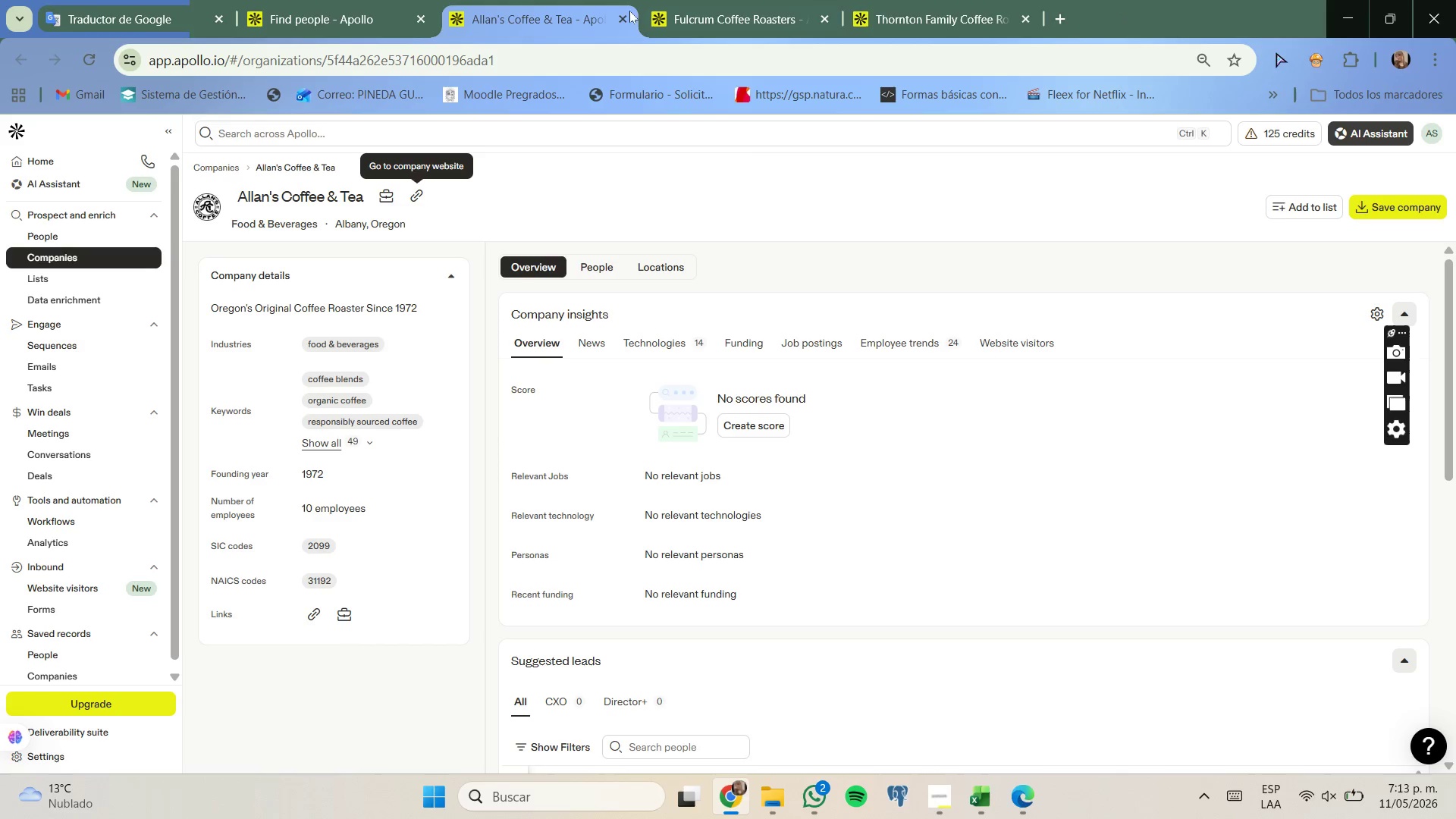 
left_click([625, 13])
 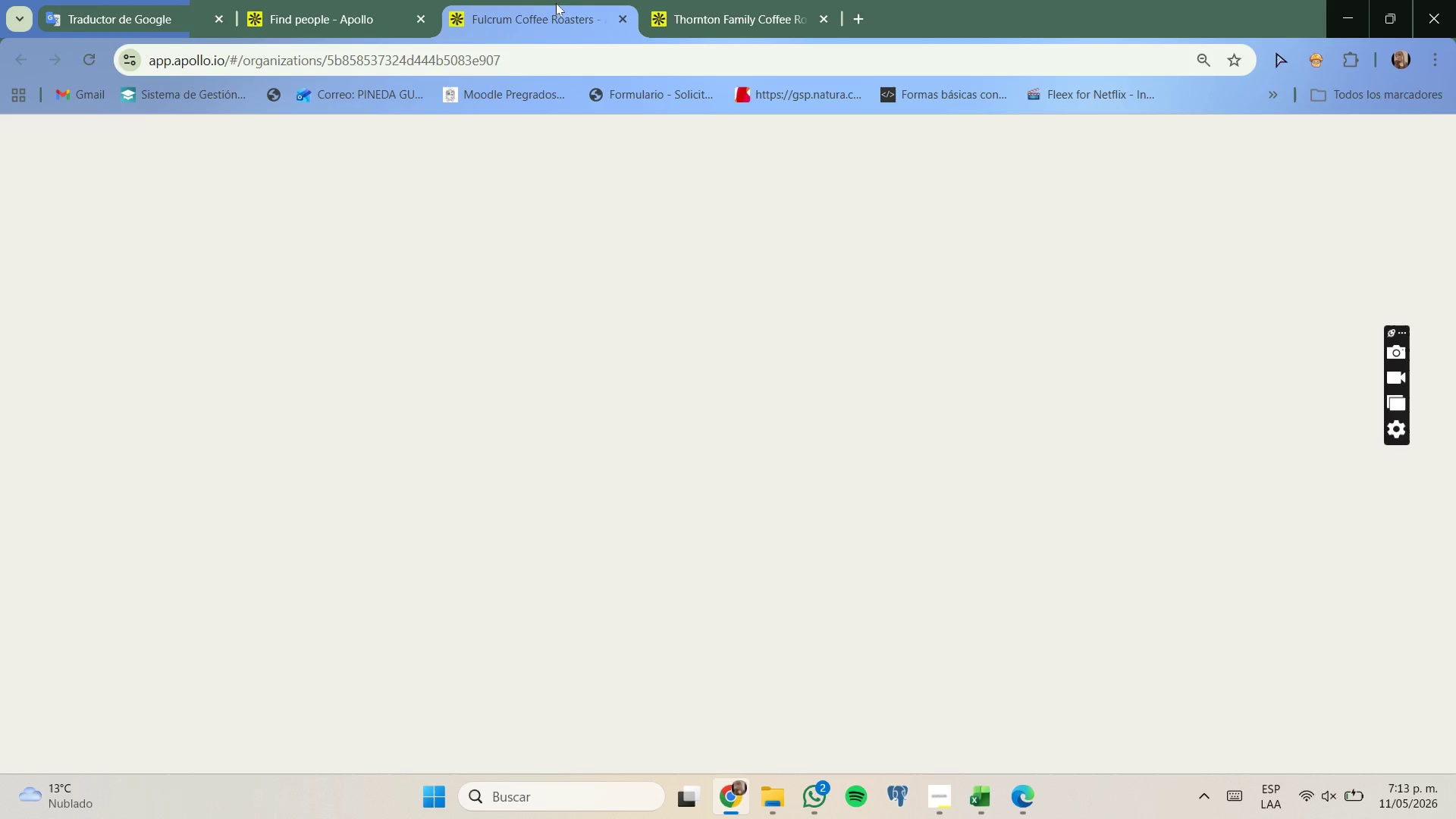 
left_click([551, 2])
 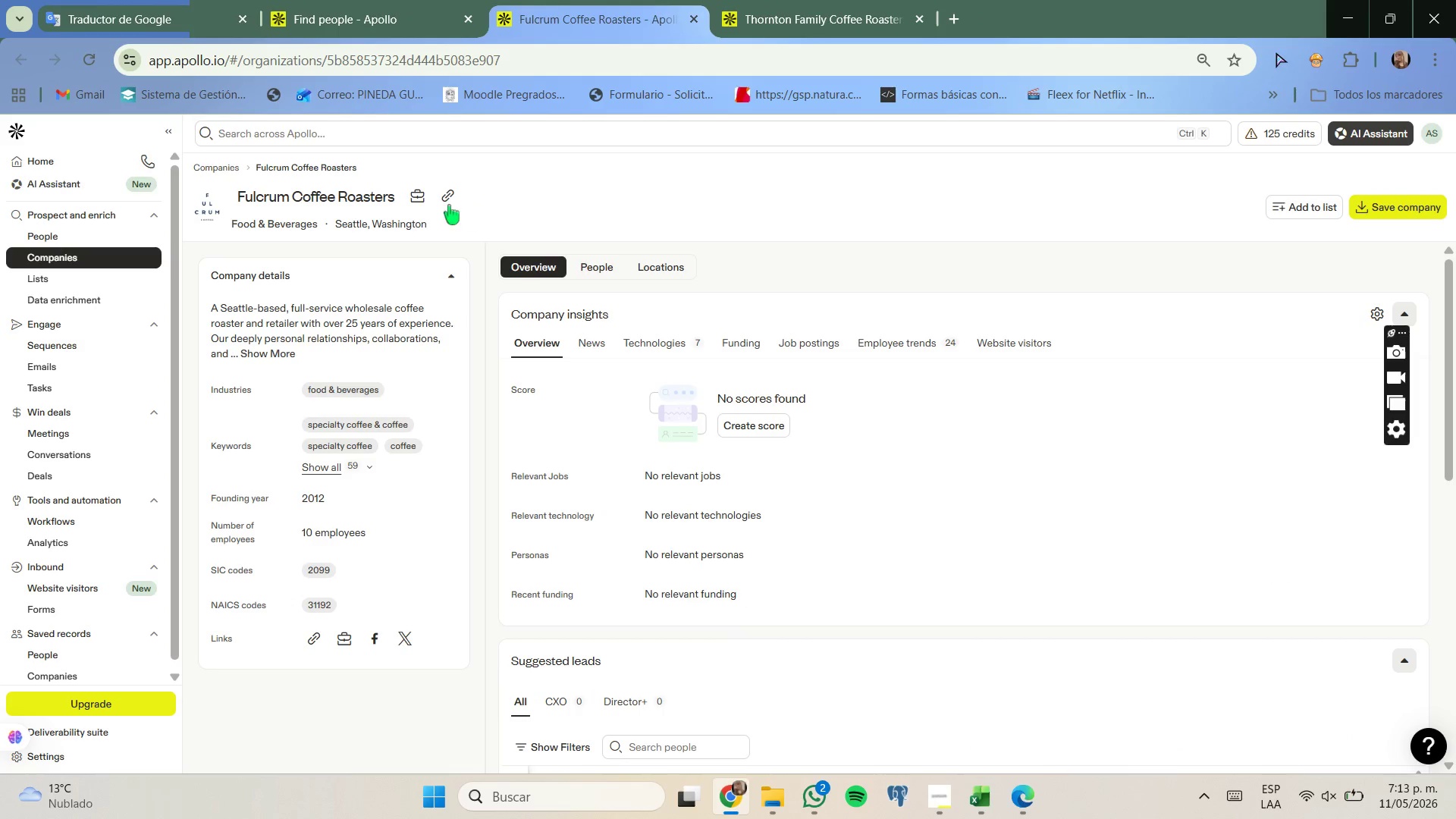 
left_click([453, 196])
 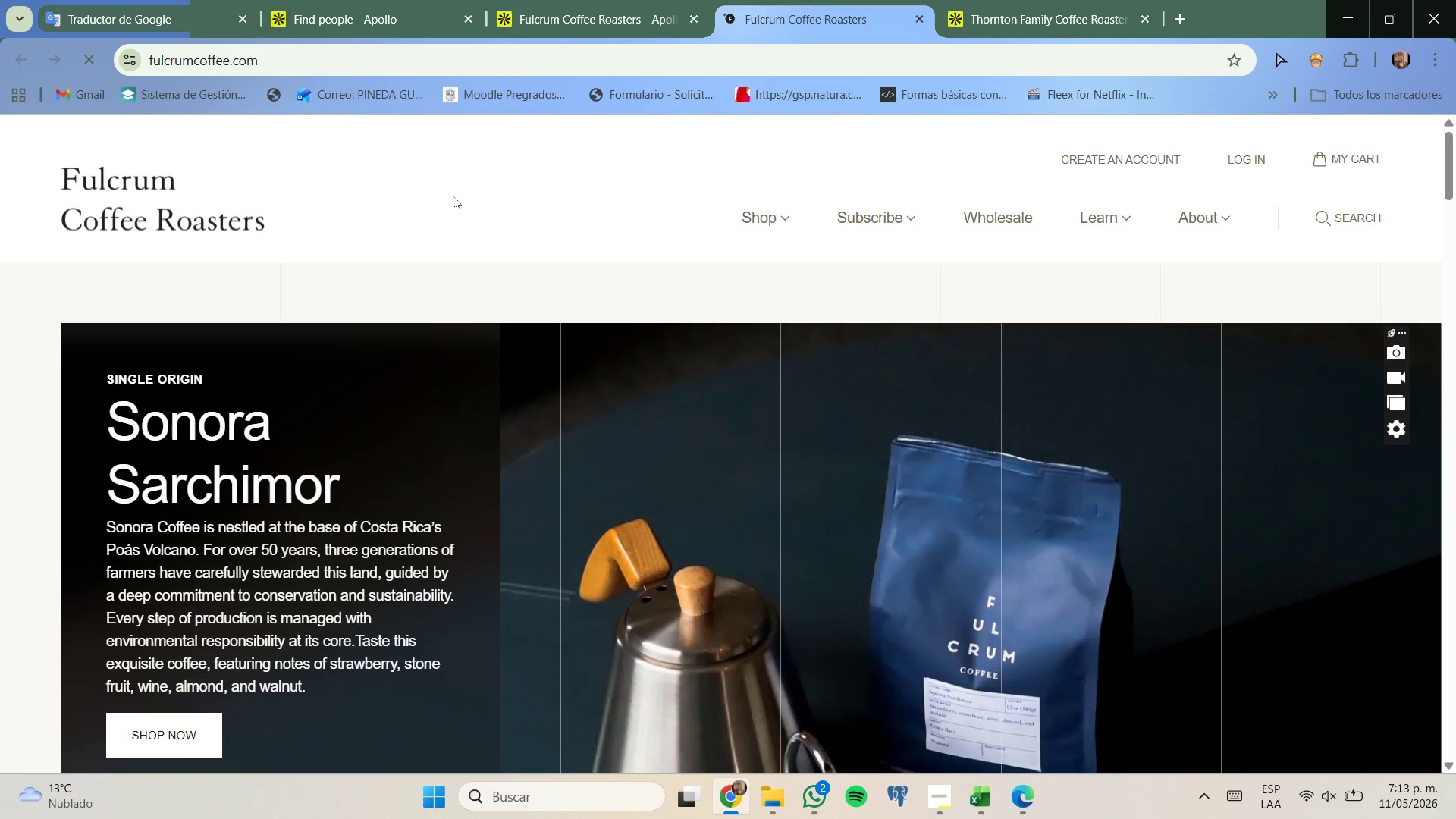 
wait(5.86)
 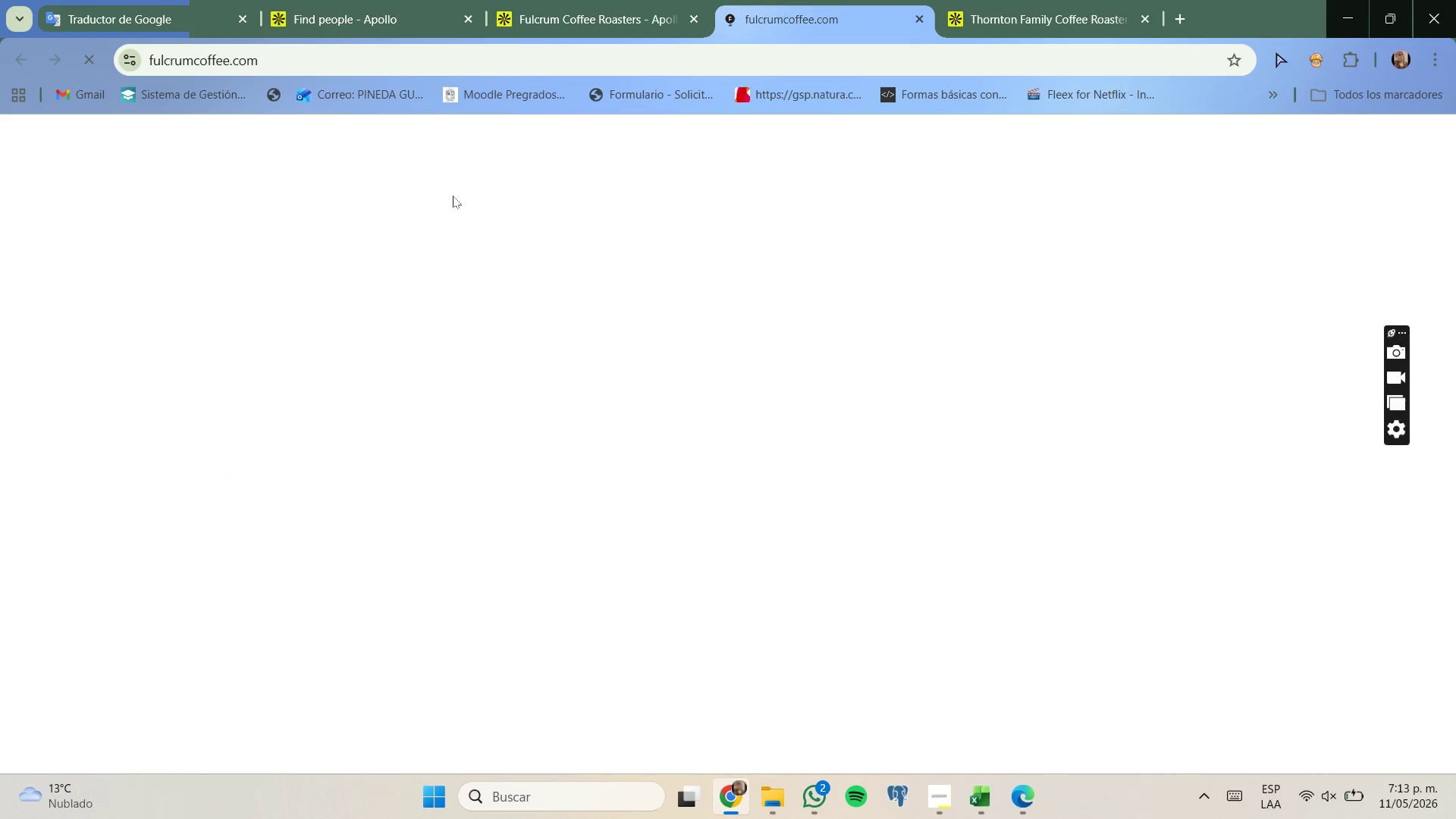 
scroll: coordinate [492, 117], scroll_direction: down, amount: 5.0
 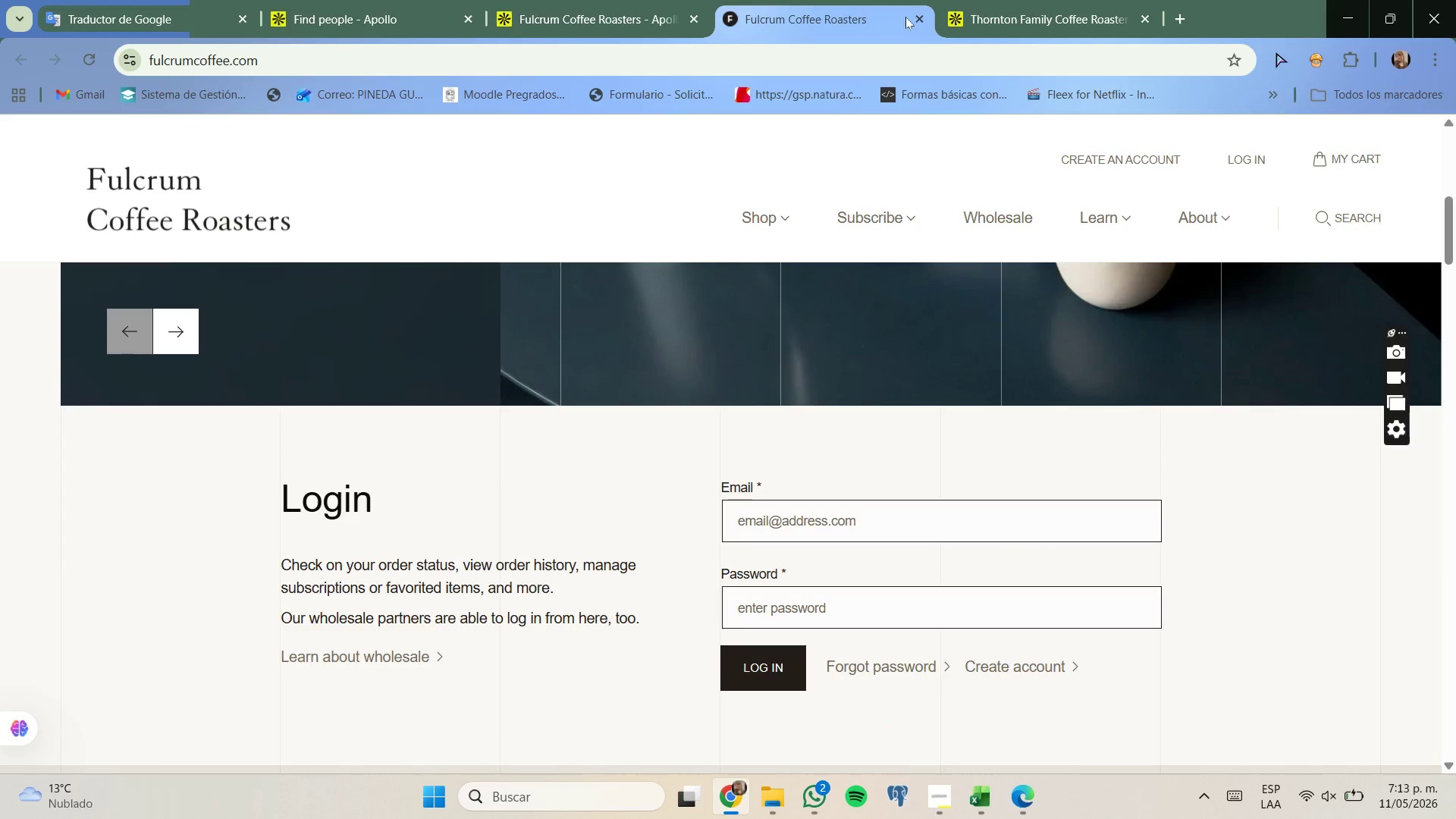 
left_click([921, 12])
 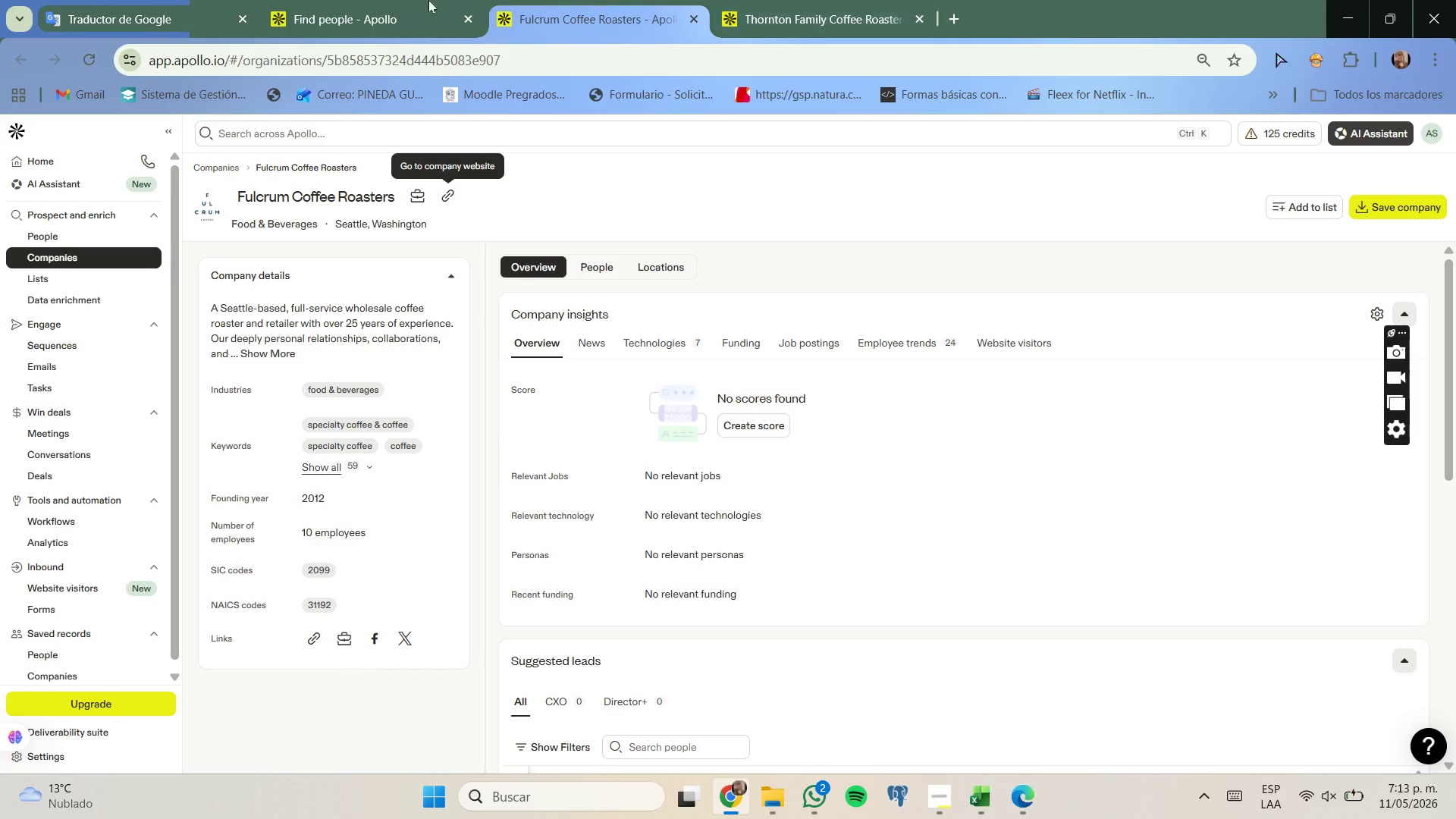 
left_click_drag(start_coordinate=[413, 0], to_coordinate=[424, 2])
 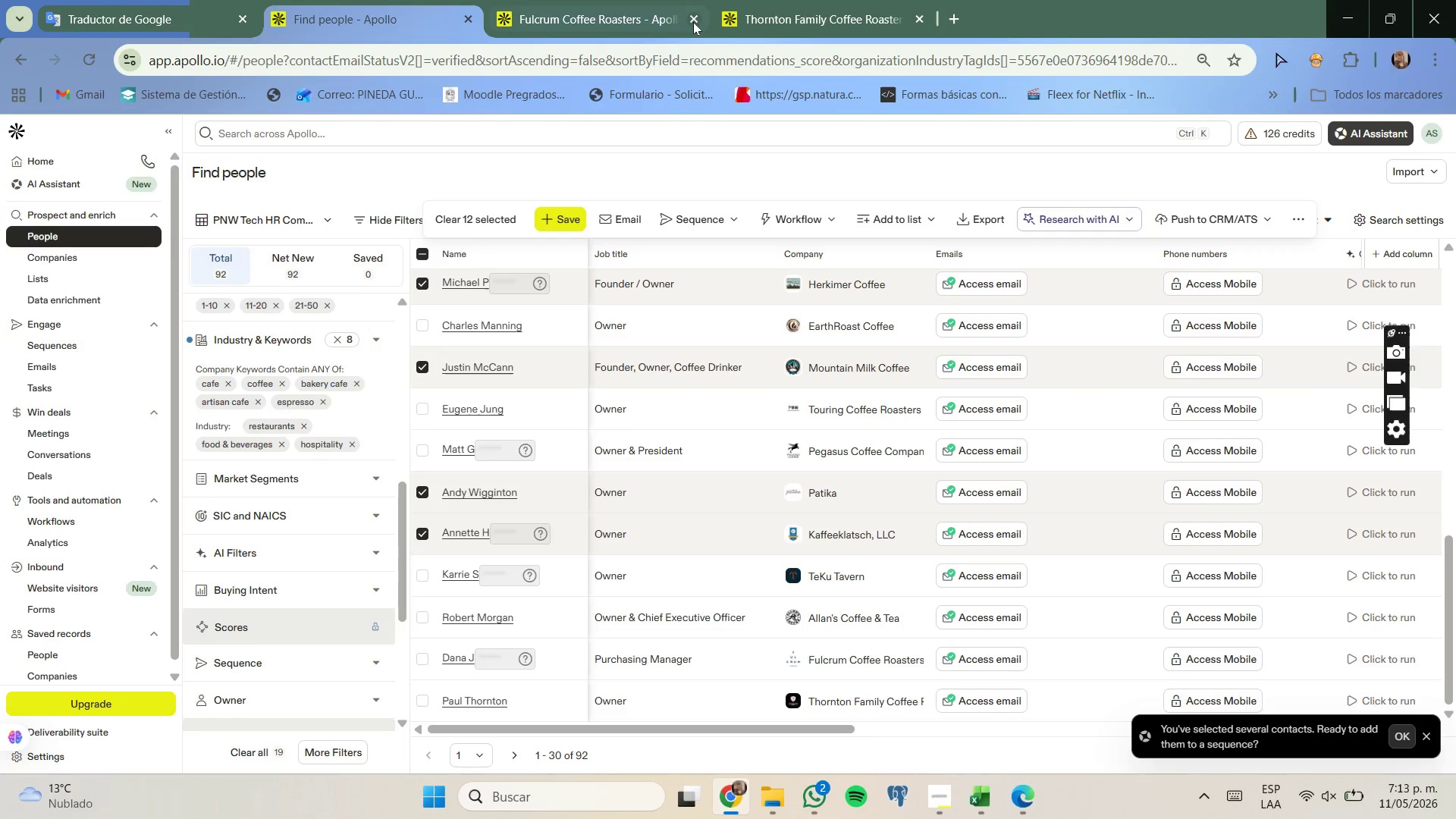 
left_click([693, 22])
 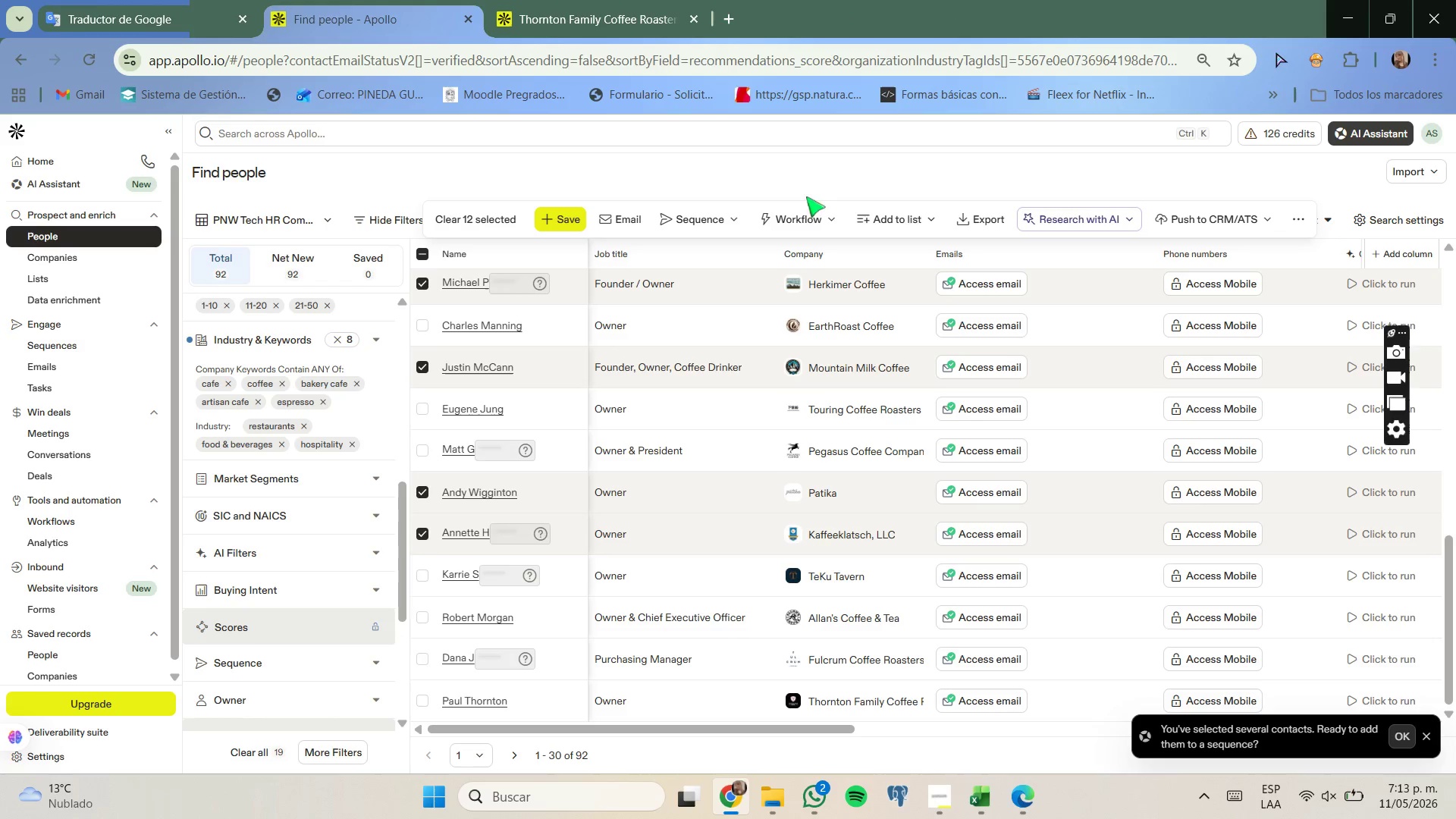 
mouse_move([896, 224])
 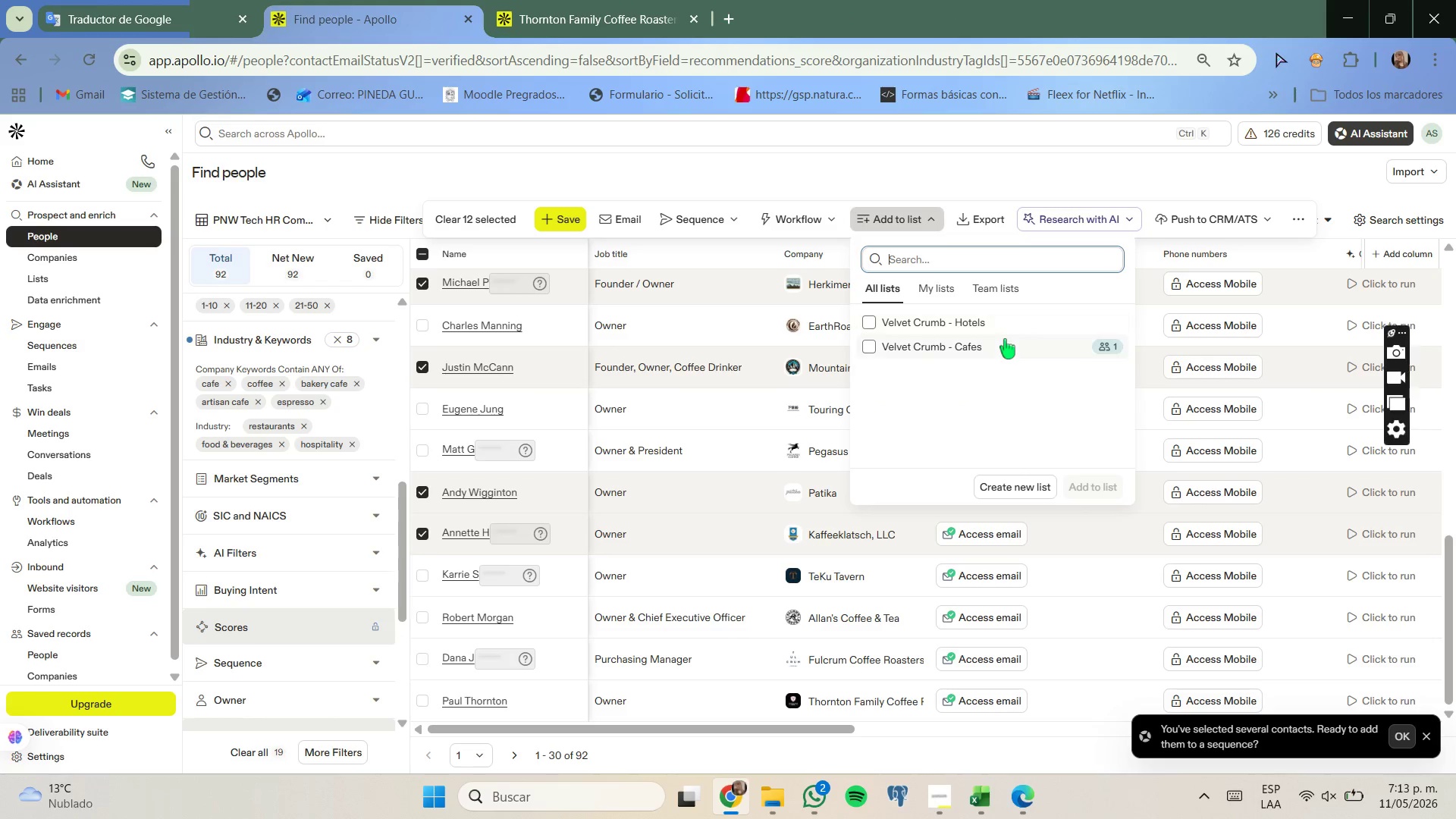 
left_click([1005, 339])
 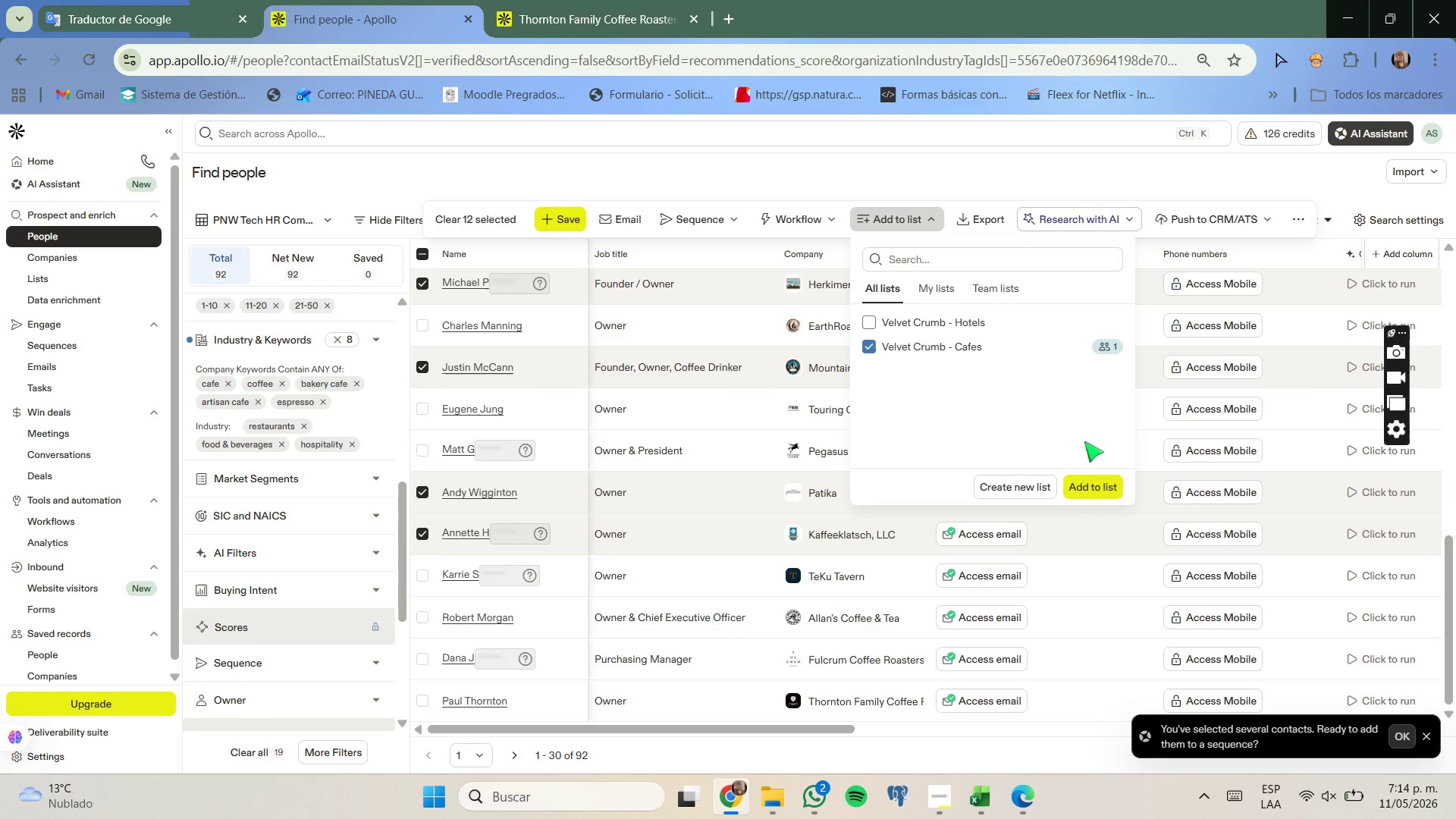 
left_click([1104, 479])
 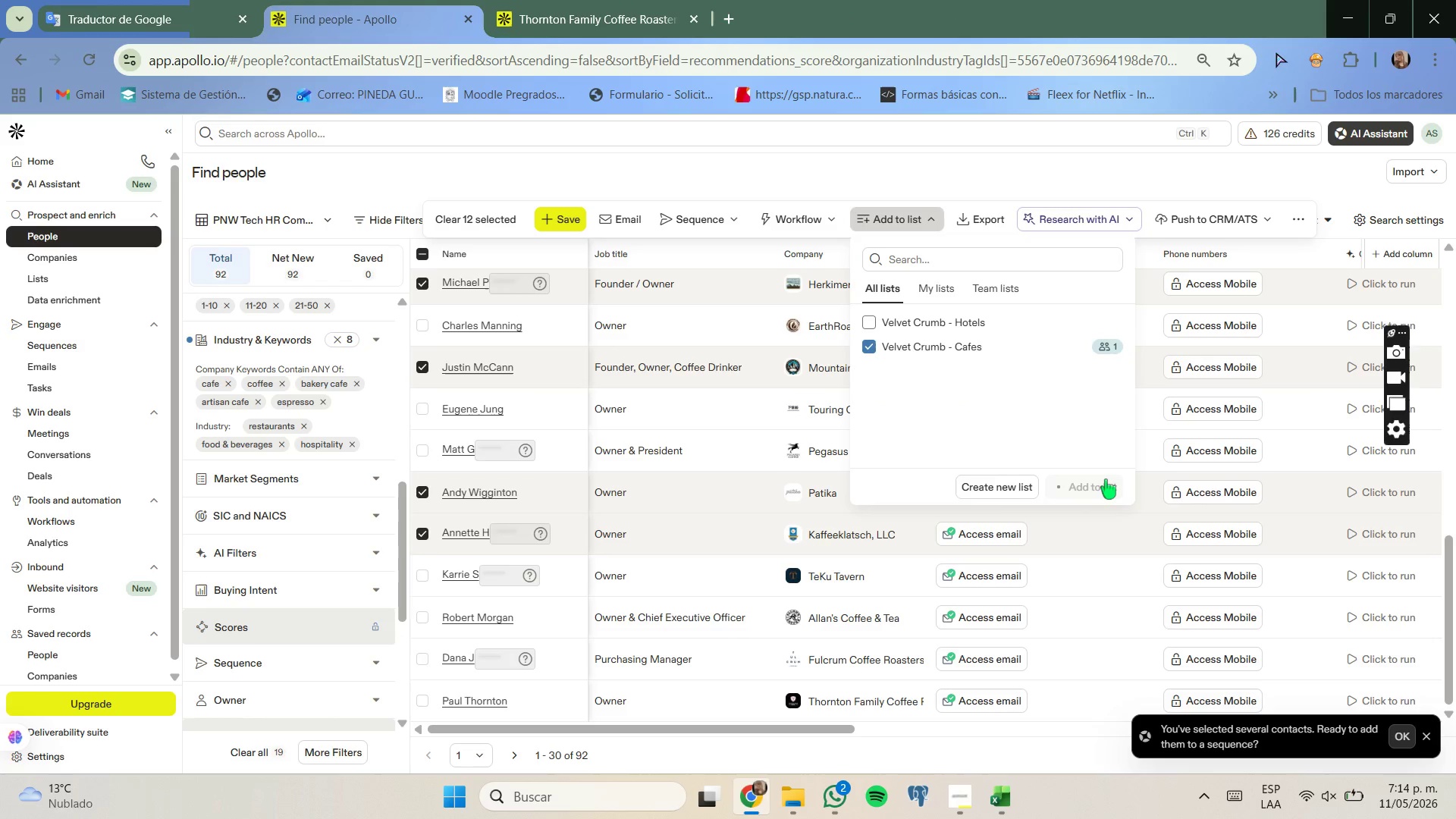 
wait(8.52)
 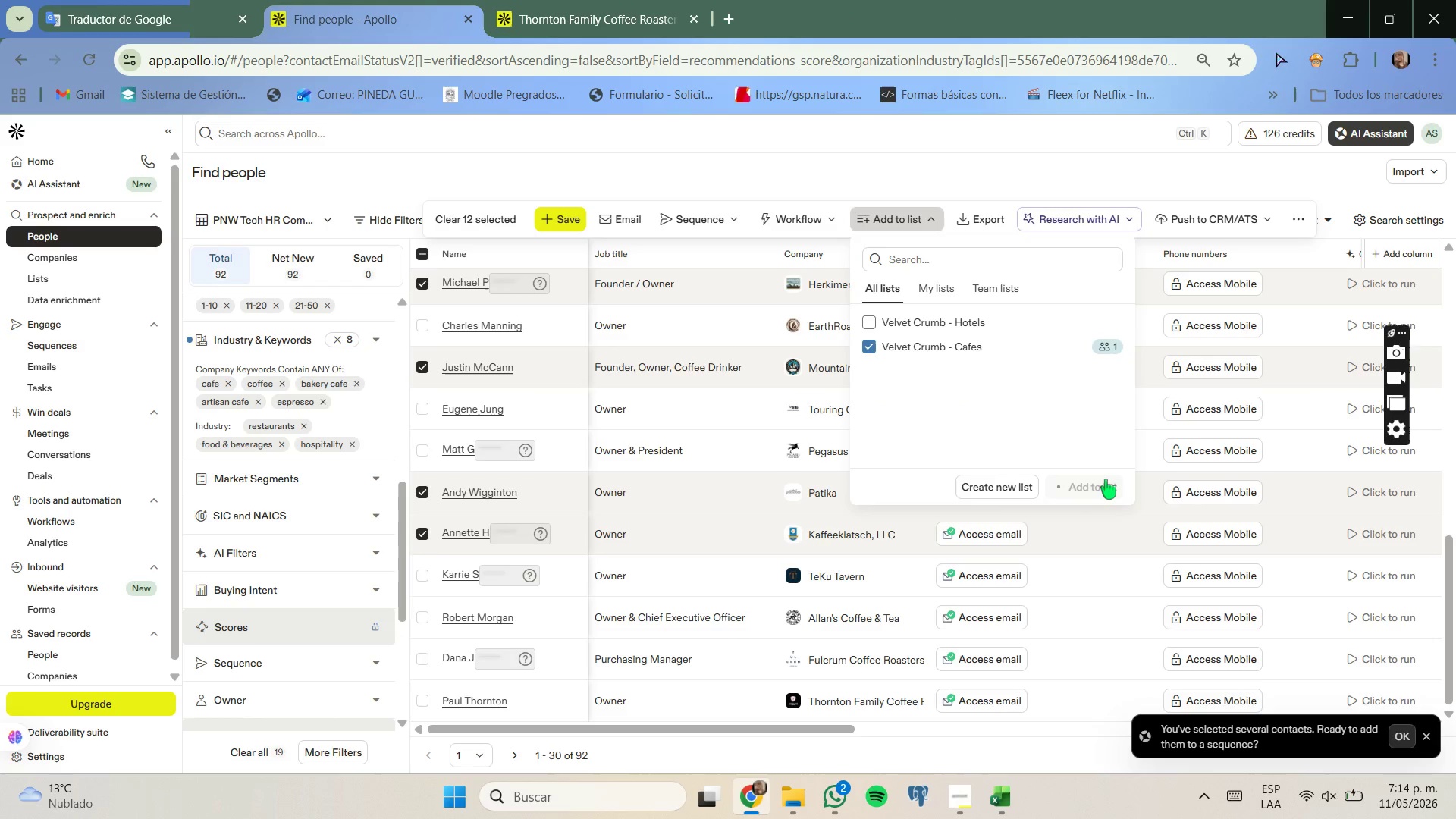 
left_click([955, 787])